 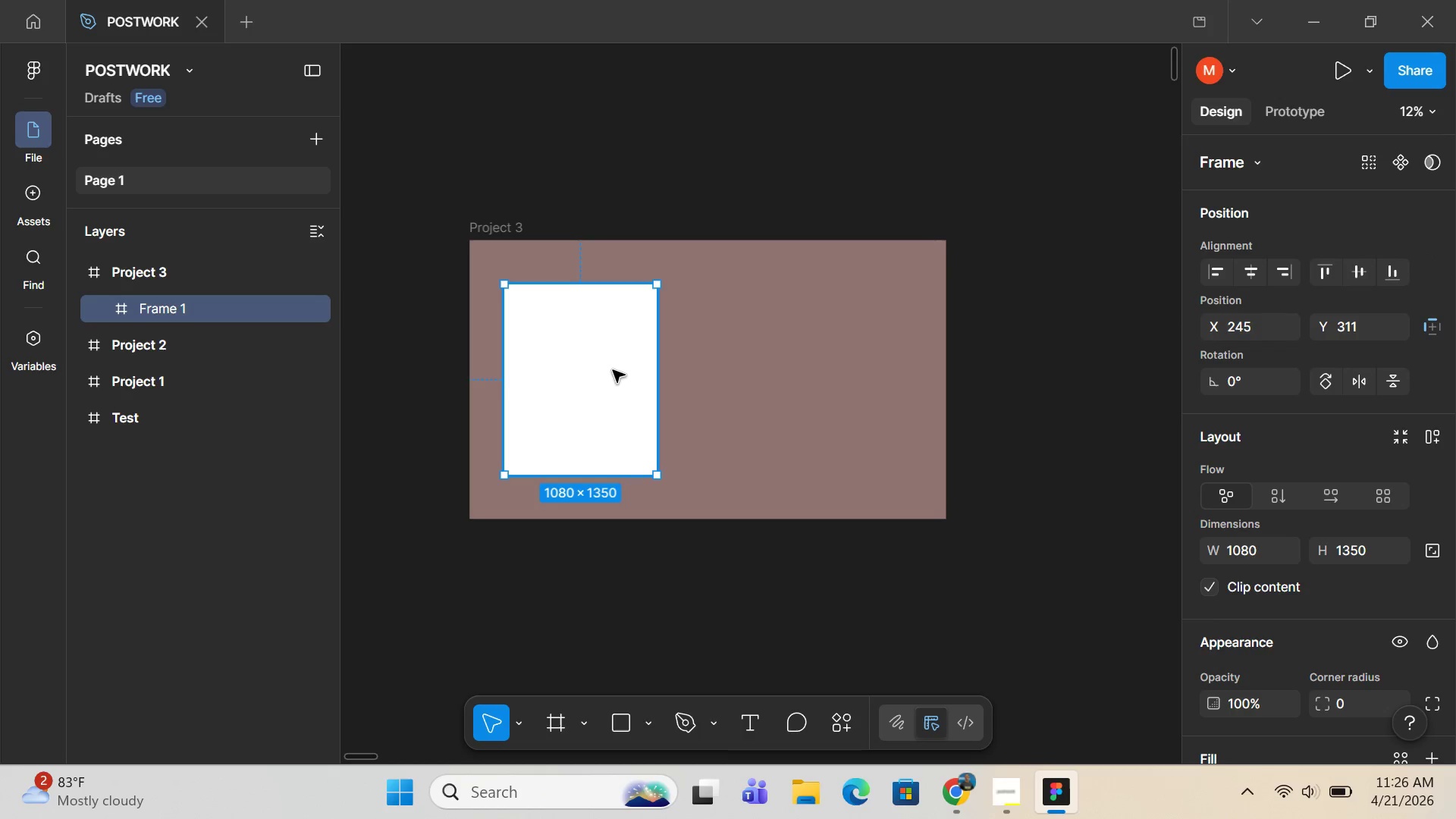 
left_click([500, 236])
 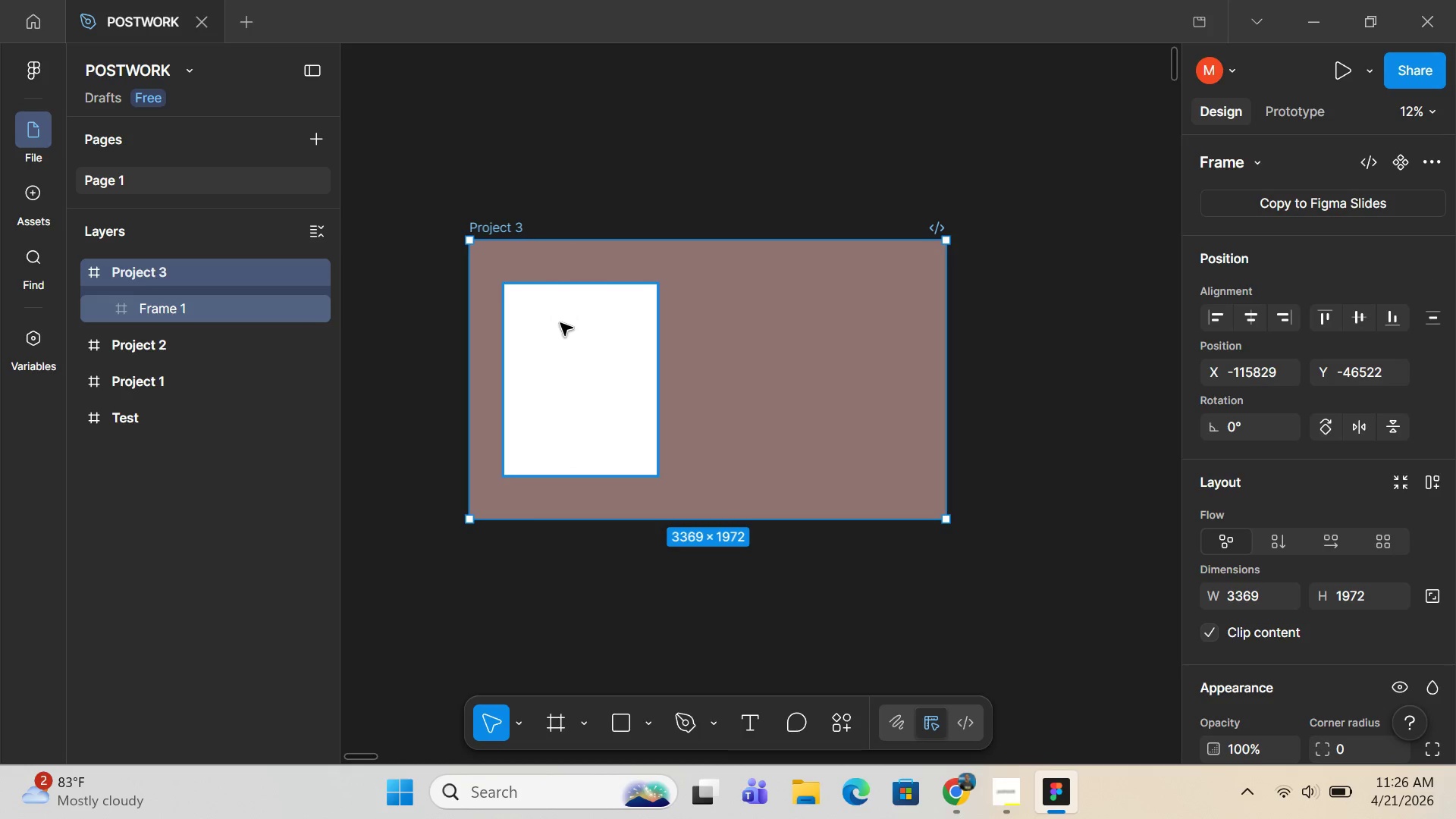 
left_click([561, 324])
 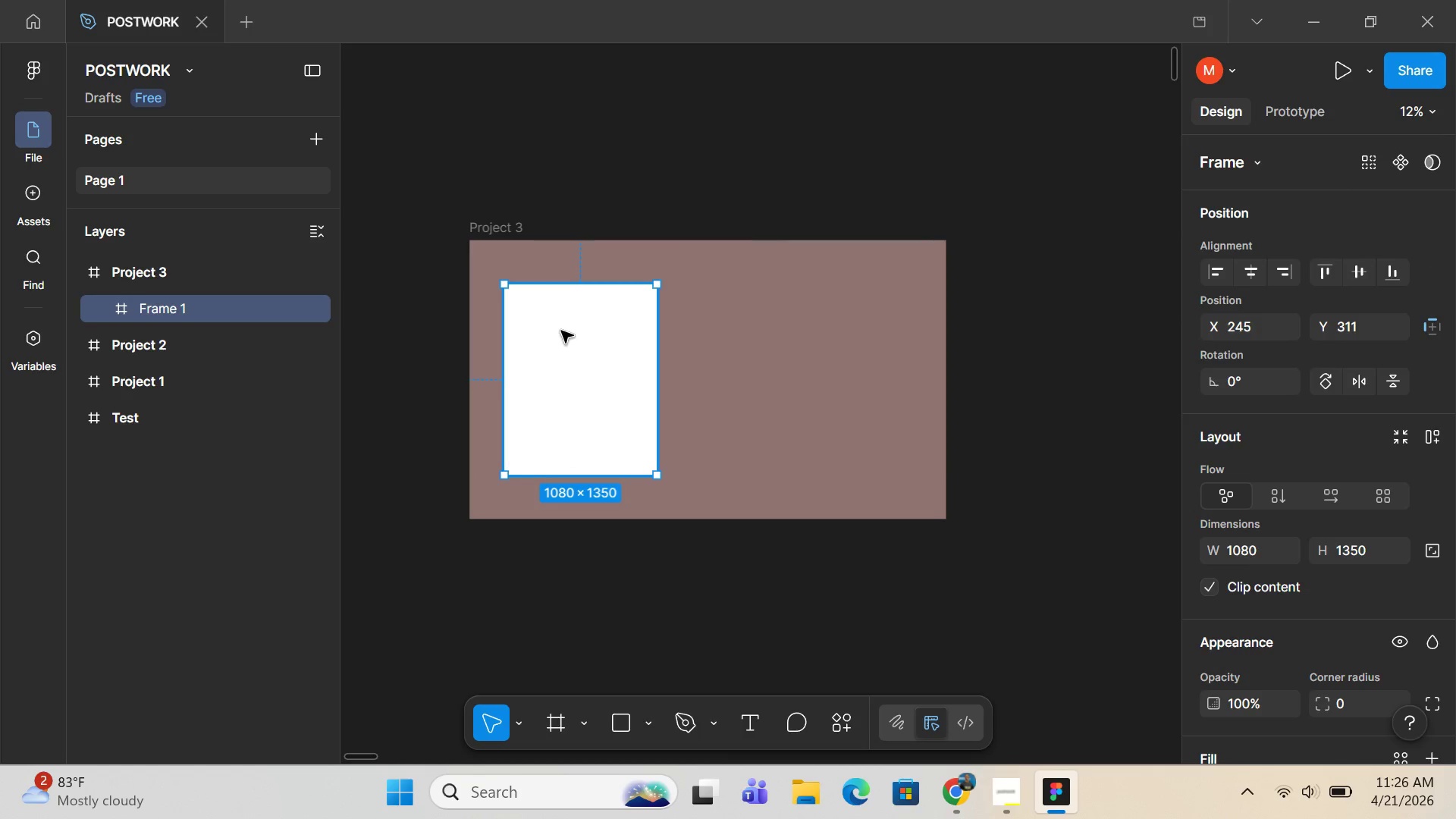 
left_click_drag(start_coordinate=[561, 331], to_coordinate=[704, 69])
 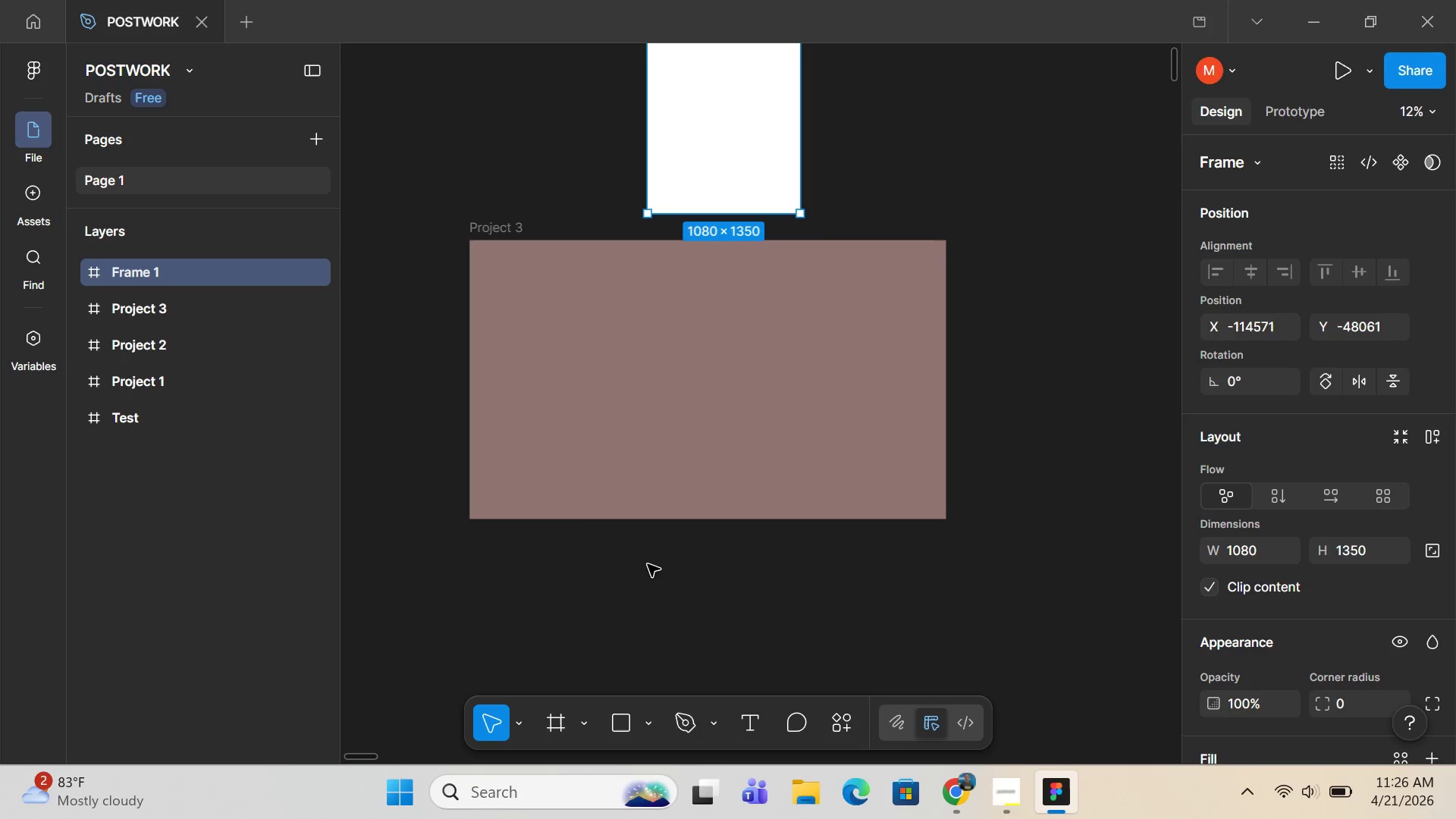 
scroll: coordinate [645, 545], scroll_direction: down, amount: 2.0
 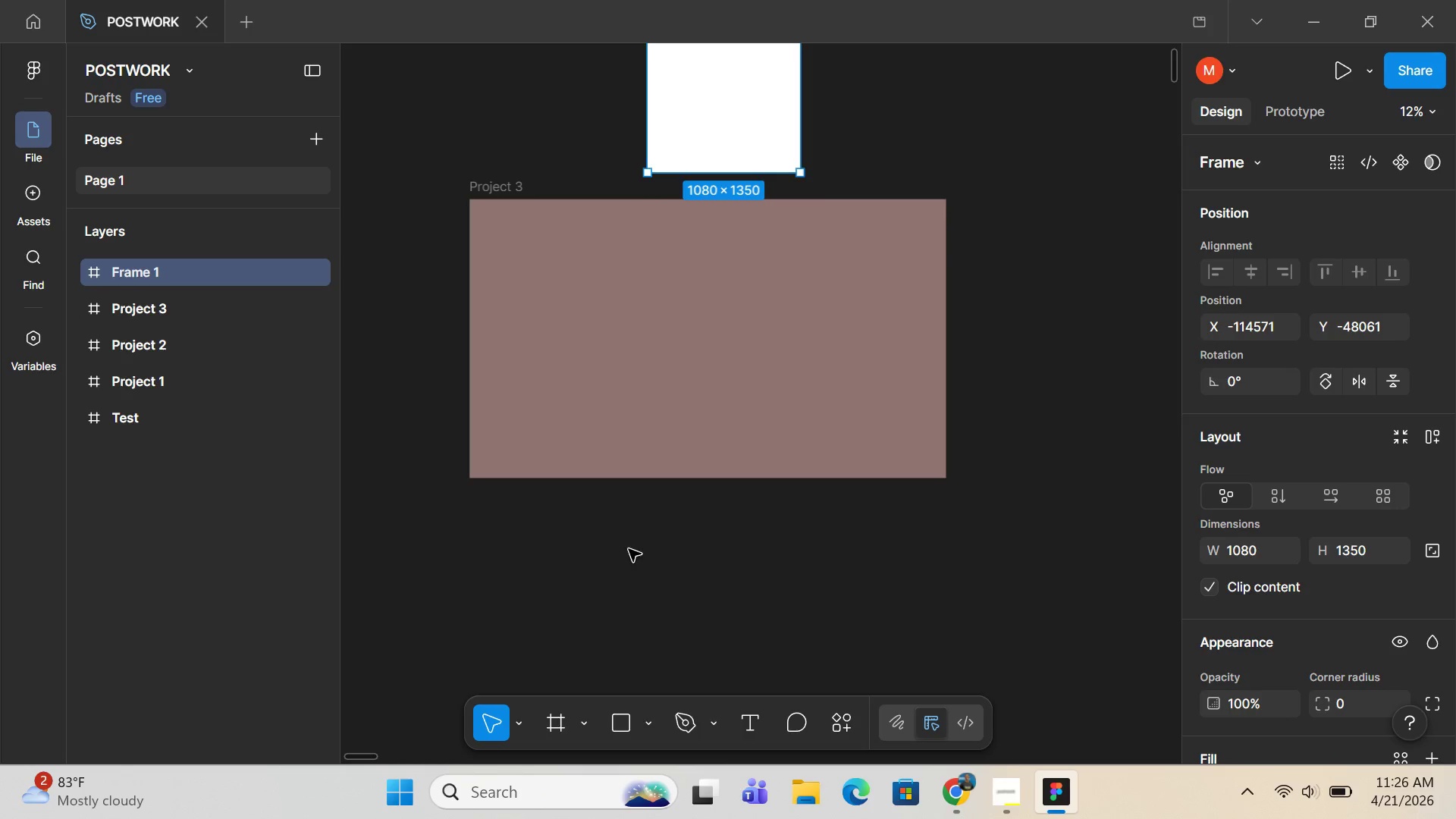 
key(R)
 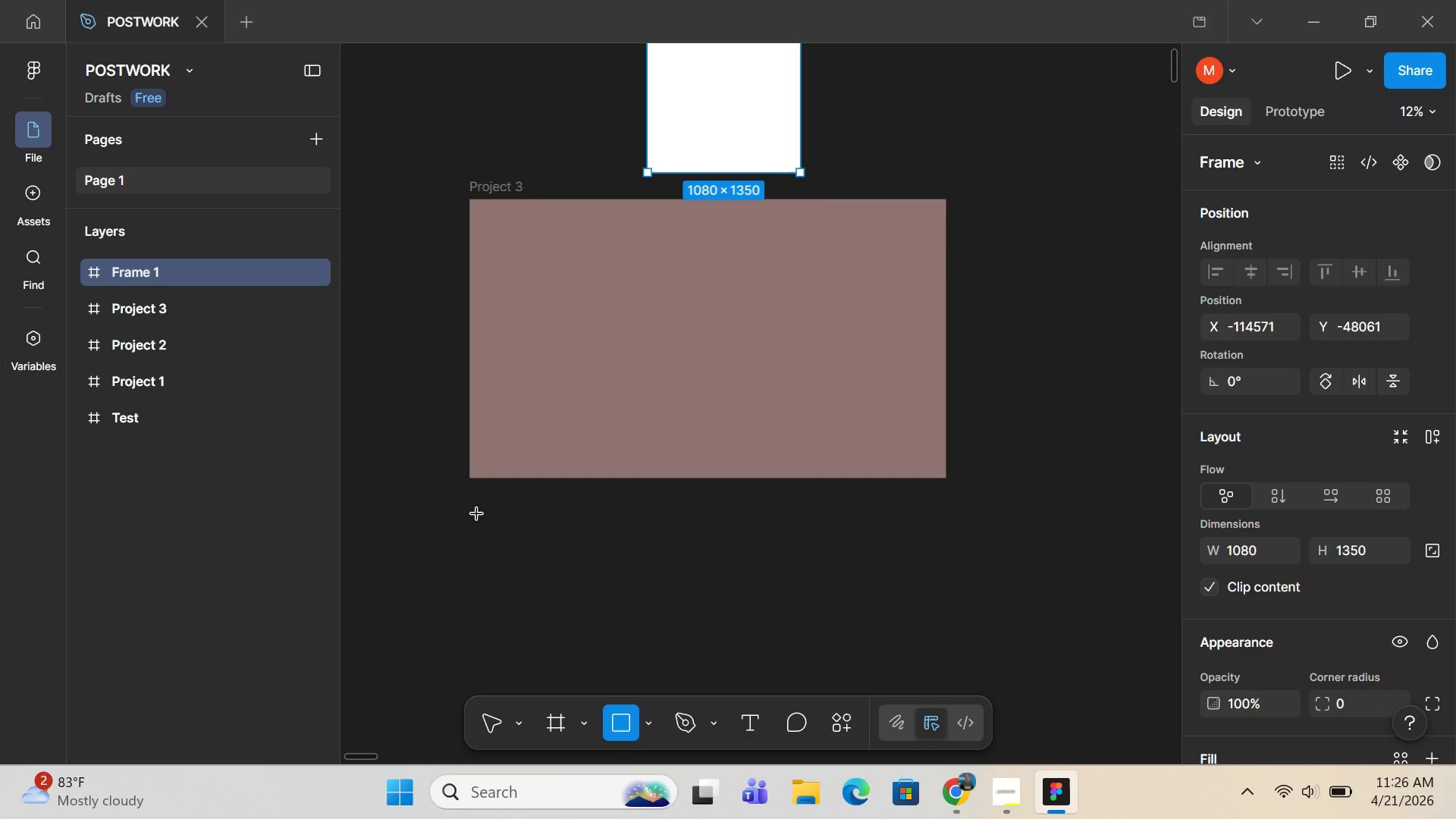 
left_click_drag(start_coordinate=[469, 510], to_coordinate=[949, 716])
 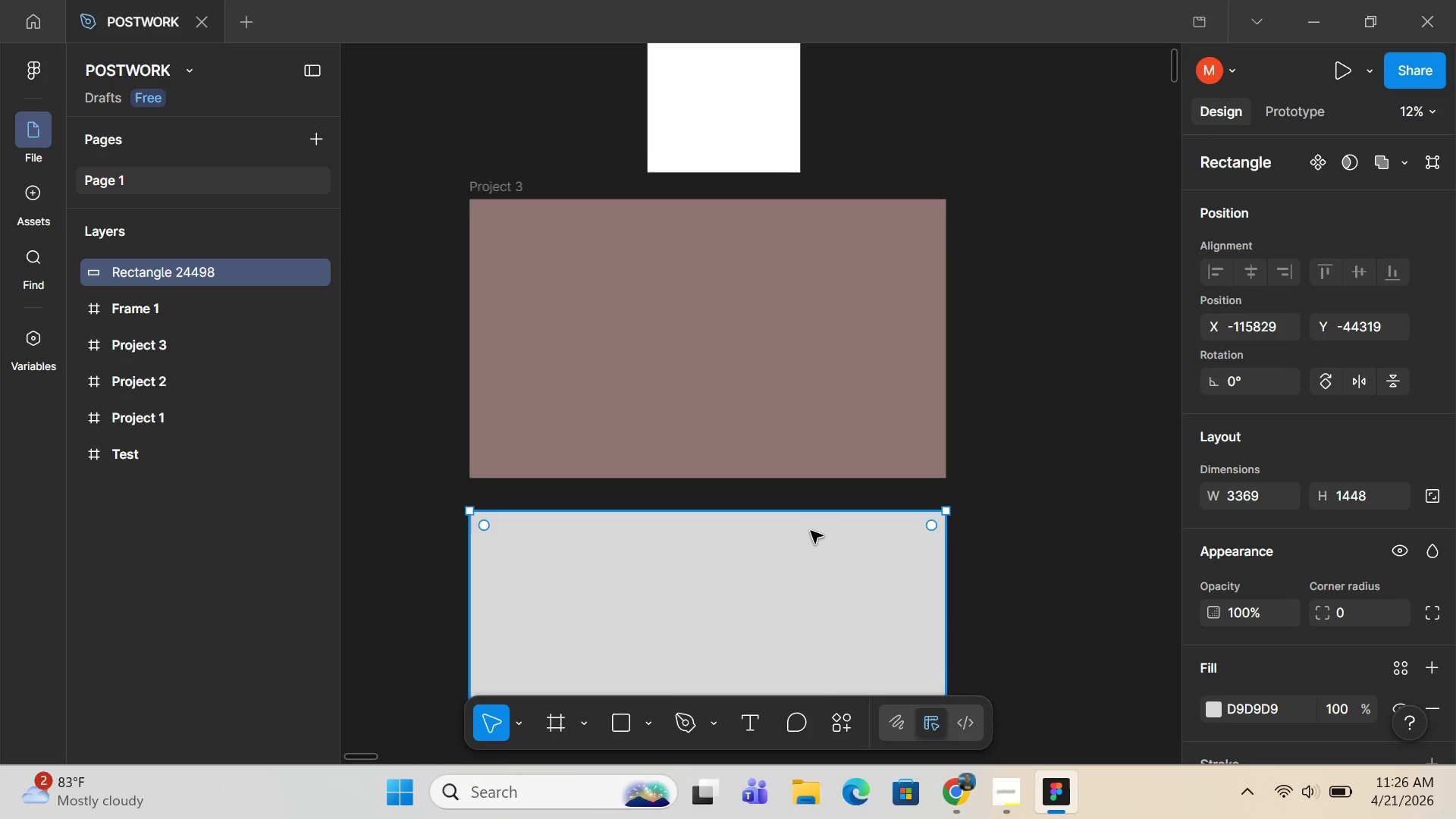 
scroll: coordinate [811, 531], scroll_direction: down, amount: 3.0
 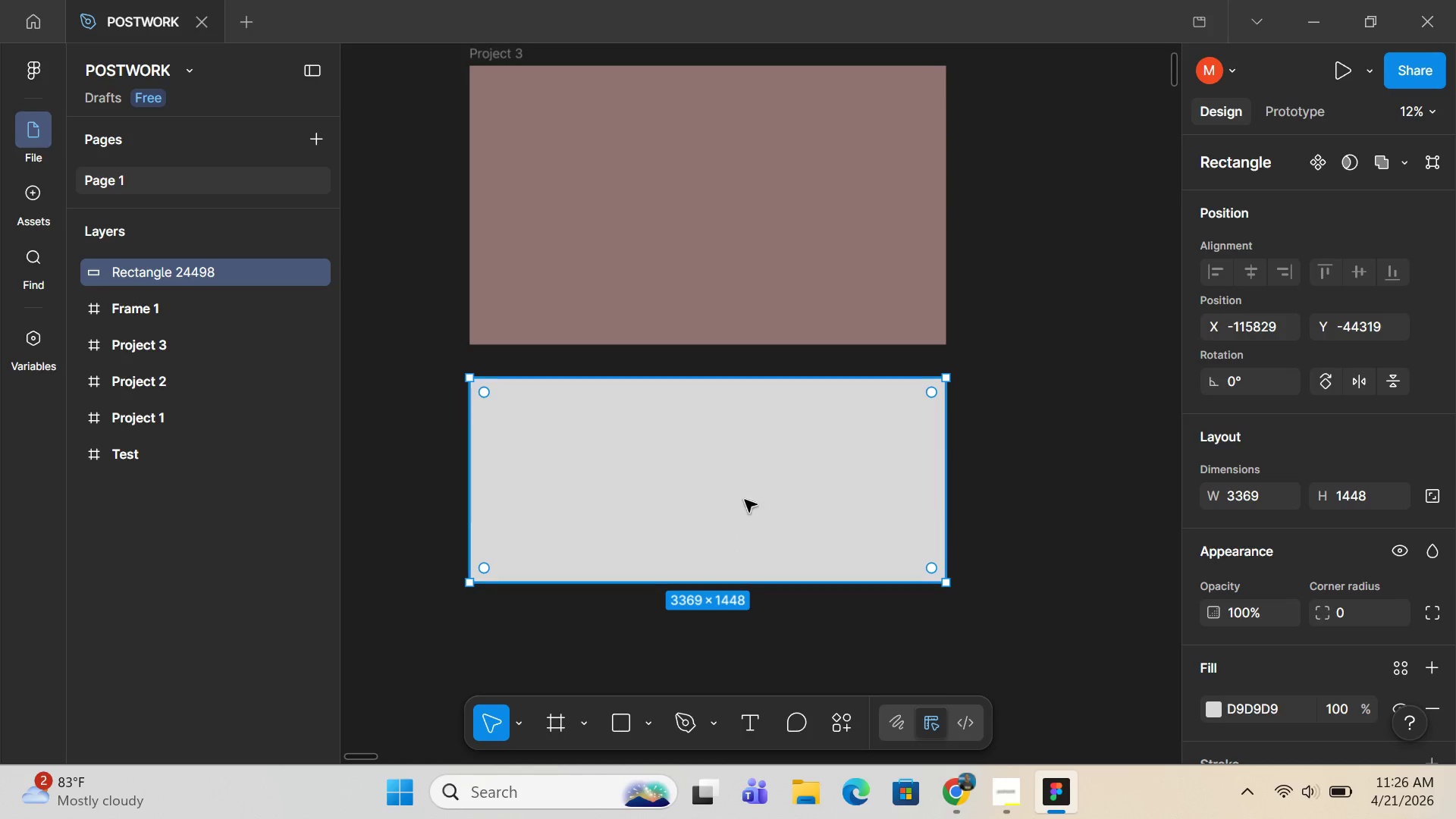 
scroll: coordinate [741, 443], scroll_direction: up, amount: 2.0
 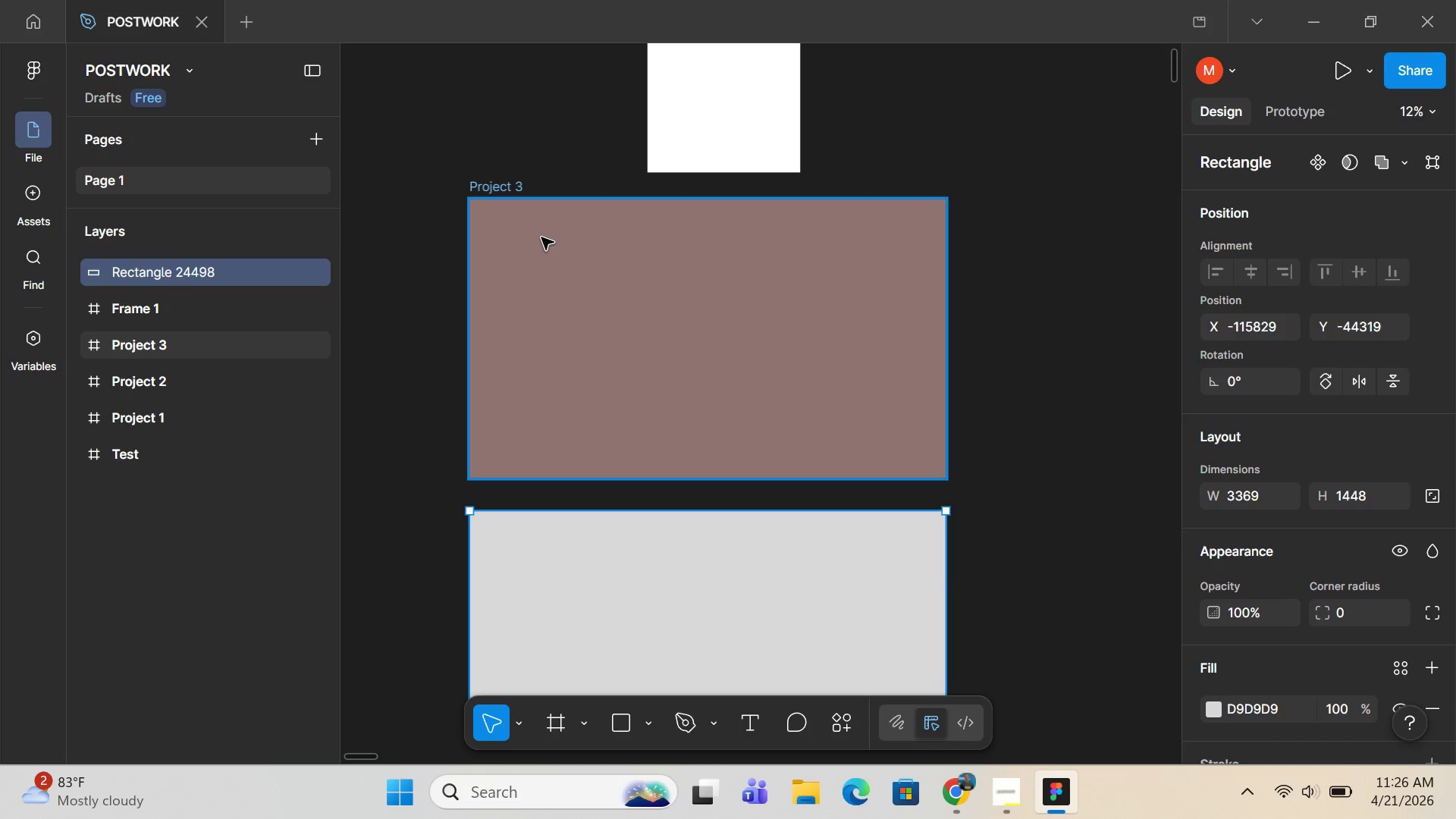 
left_click([541, 237])
 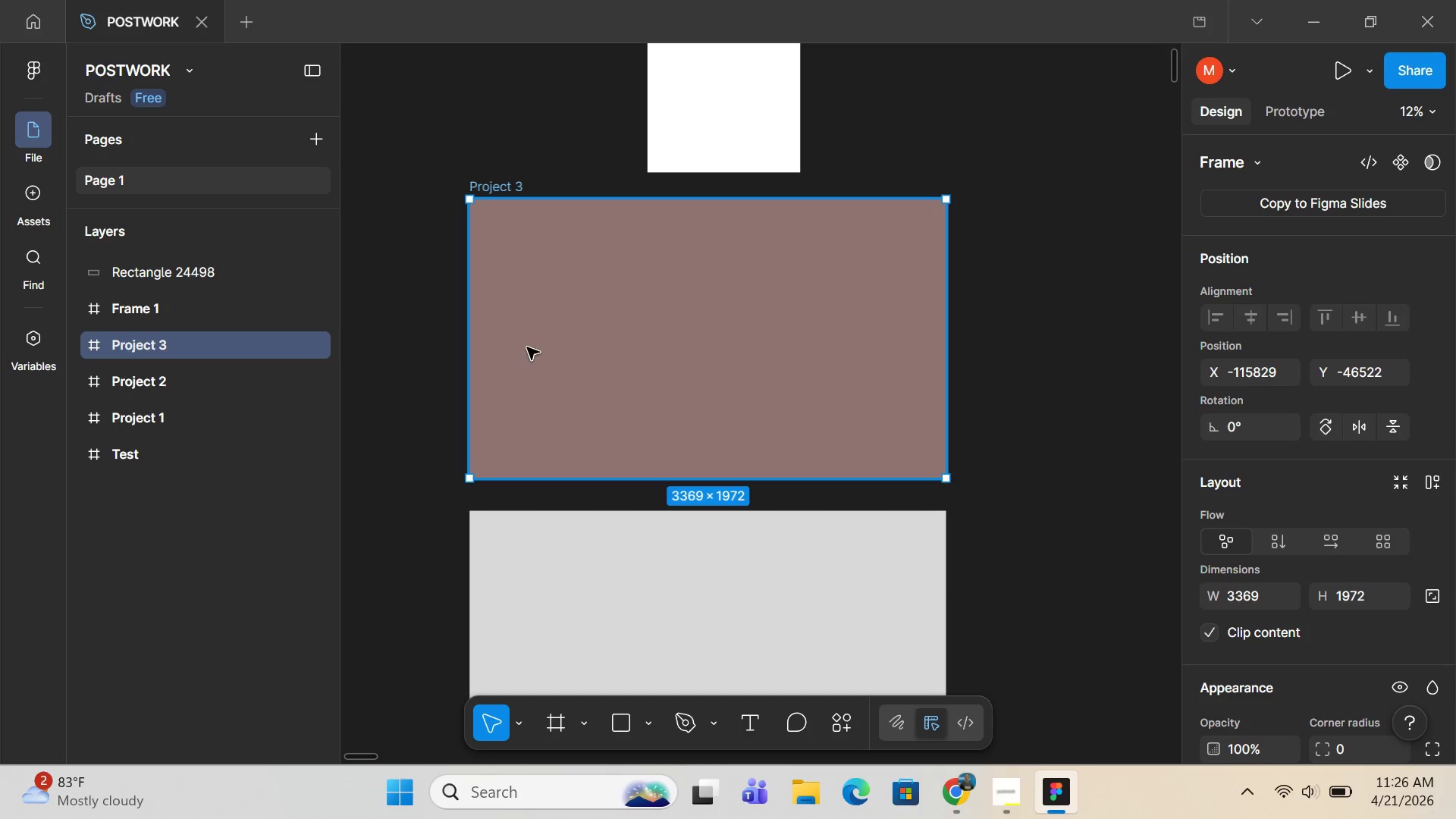 
left_click_drag(start_coordinate=[527, 350], to_coordinate=[942, 316])
 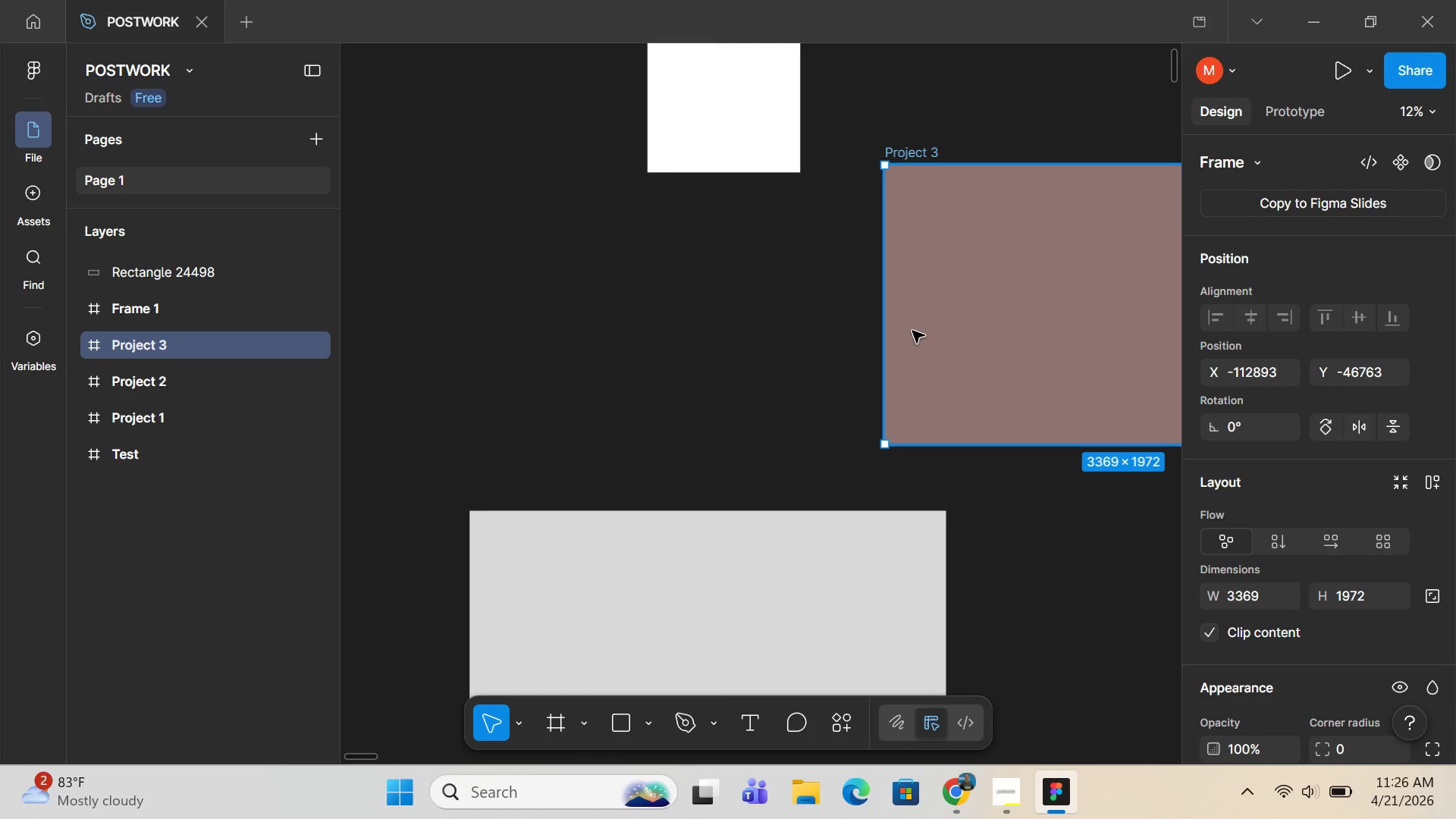 
left_click_drag(start_coordinate=[912, 331], to_coordinate=[1158, 393])
 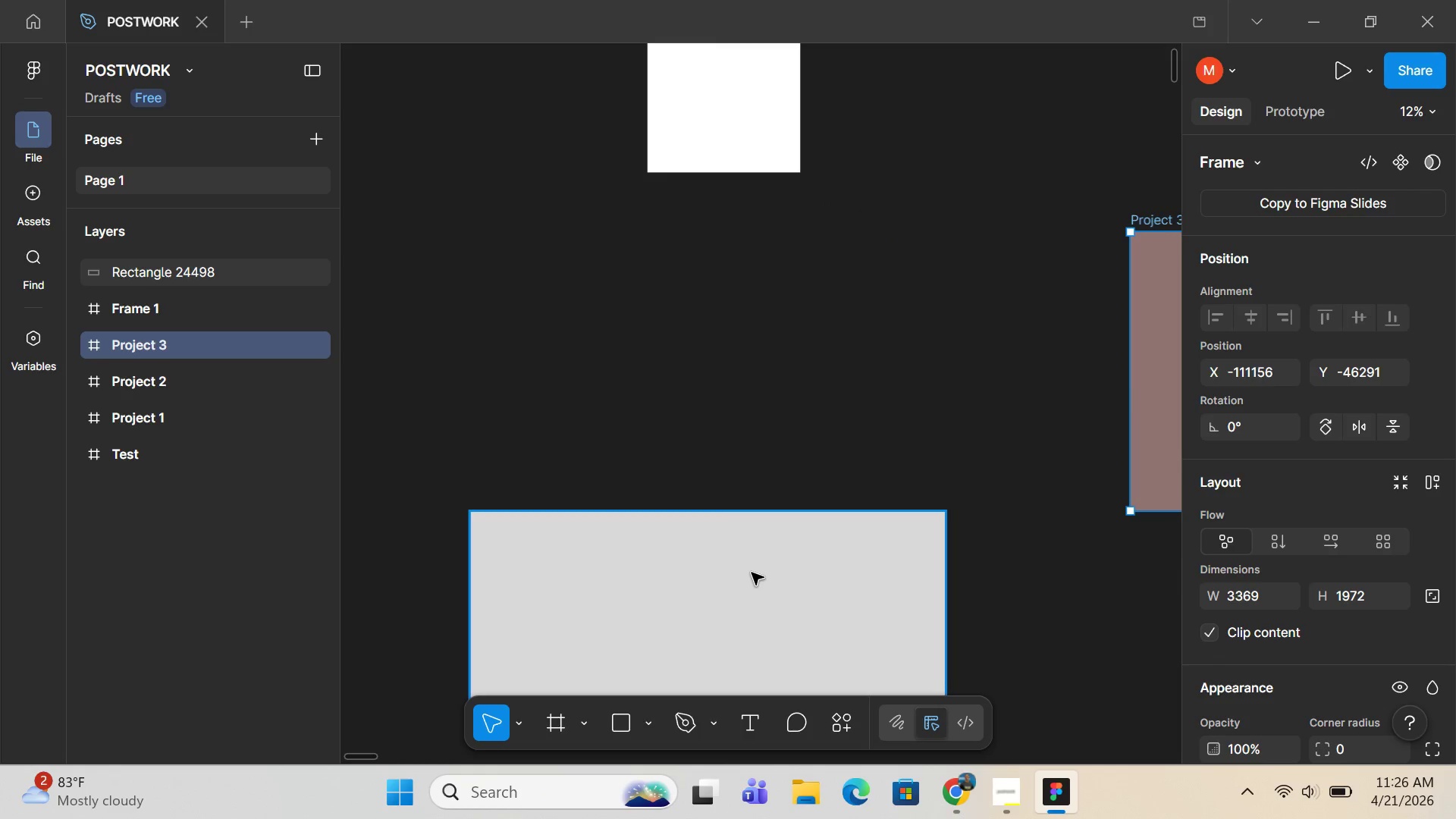 
left_click_drag(start_coordinate=[752, 573], to_coordinate=[749, 293])
 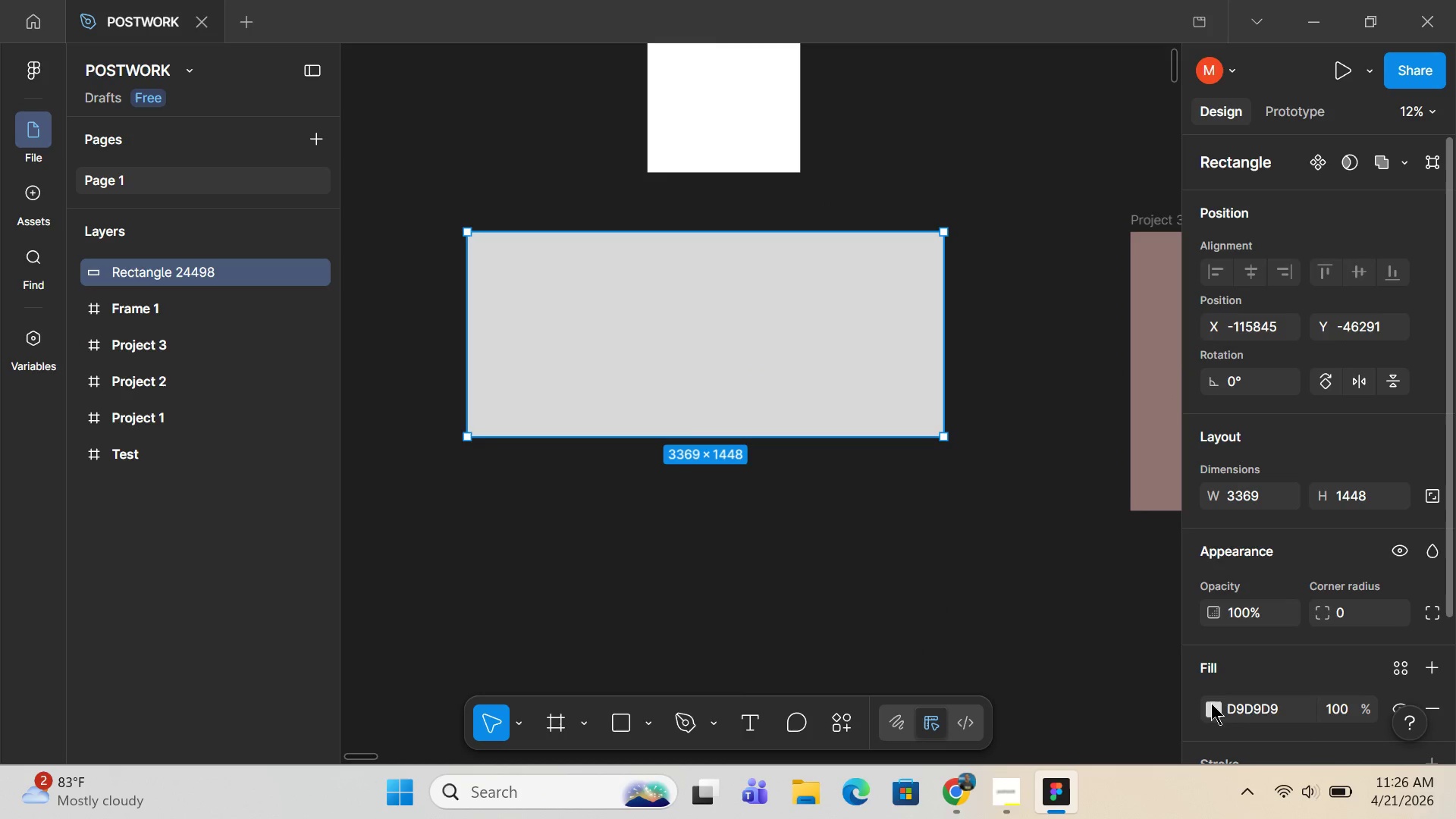 
left_click([1210, 712])
 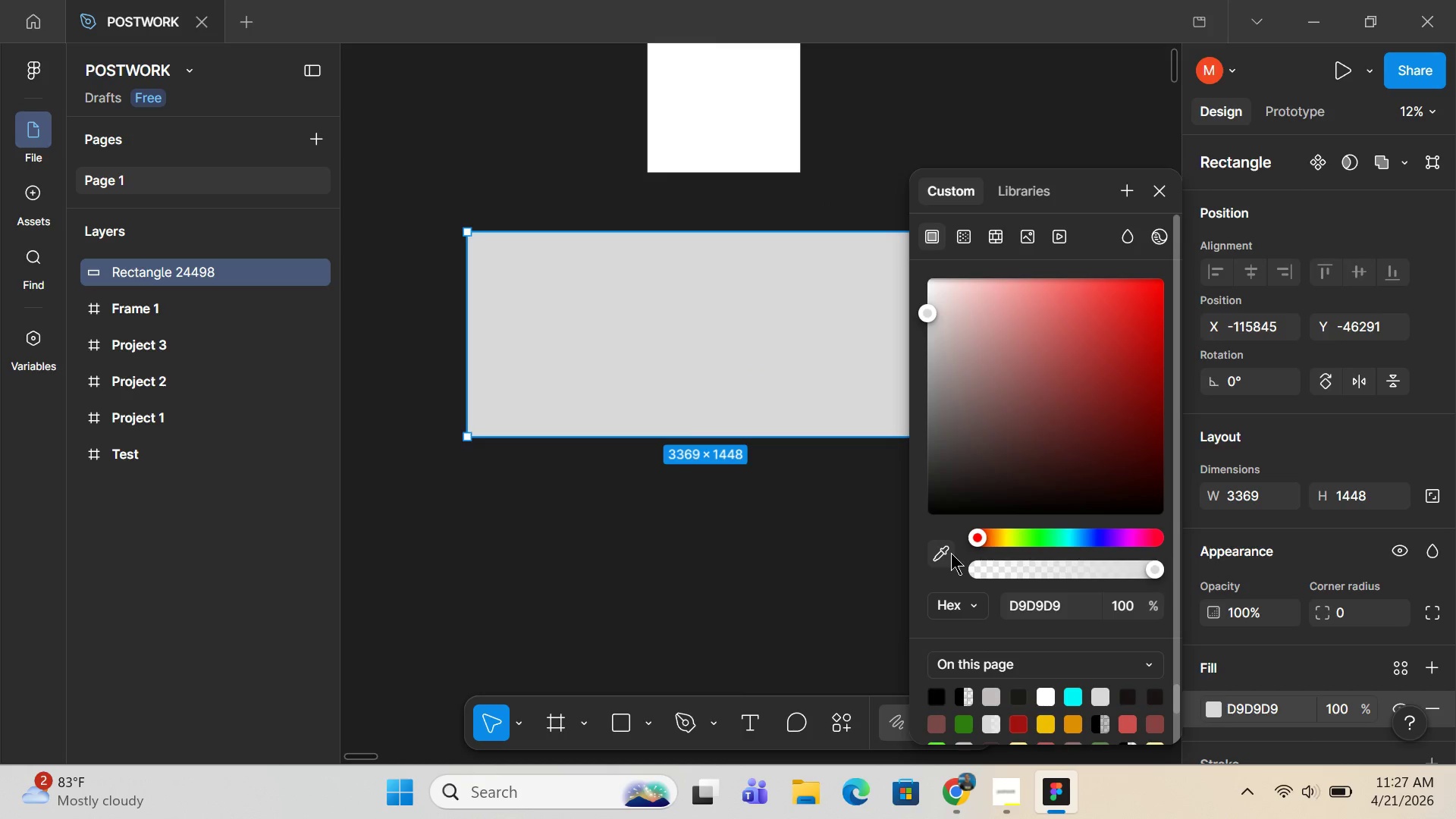 
left_click([951, 553])
 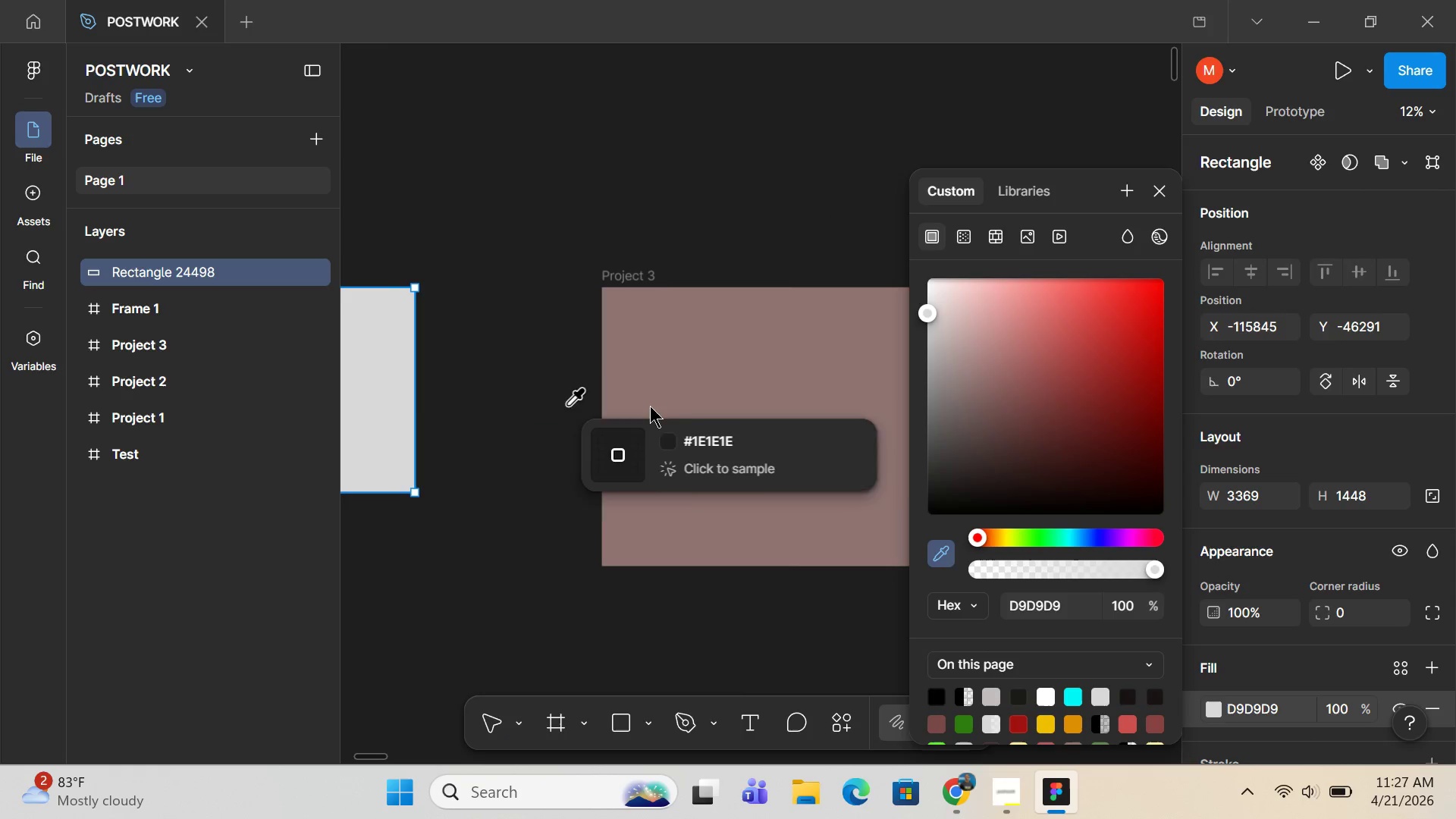 
left_click([669, 406])
 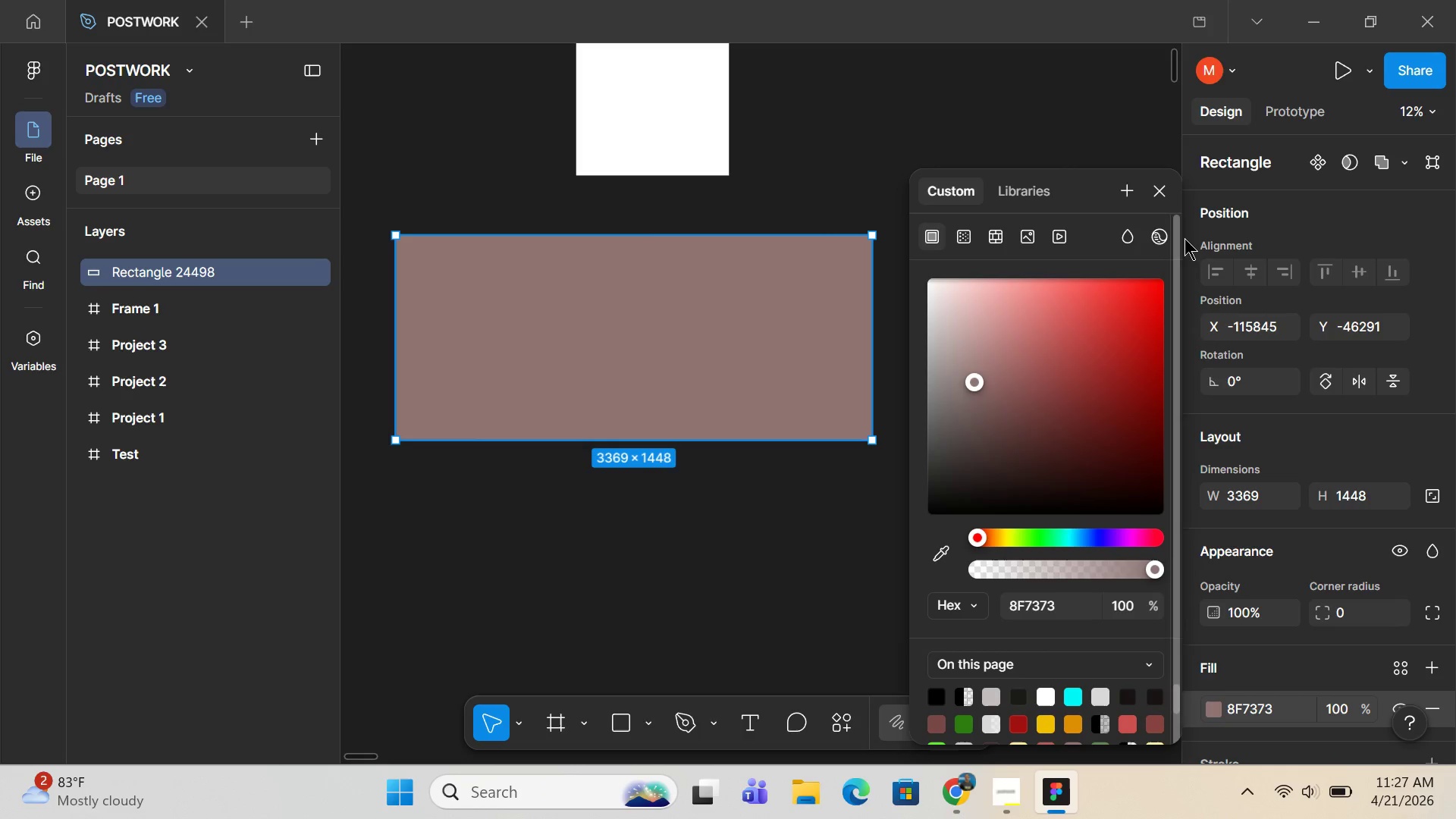 
left_click([1162, 194])
 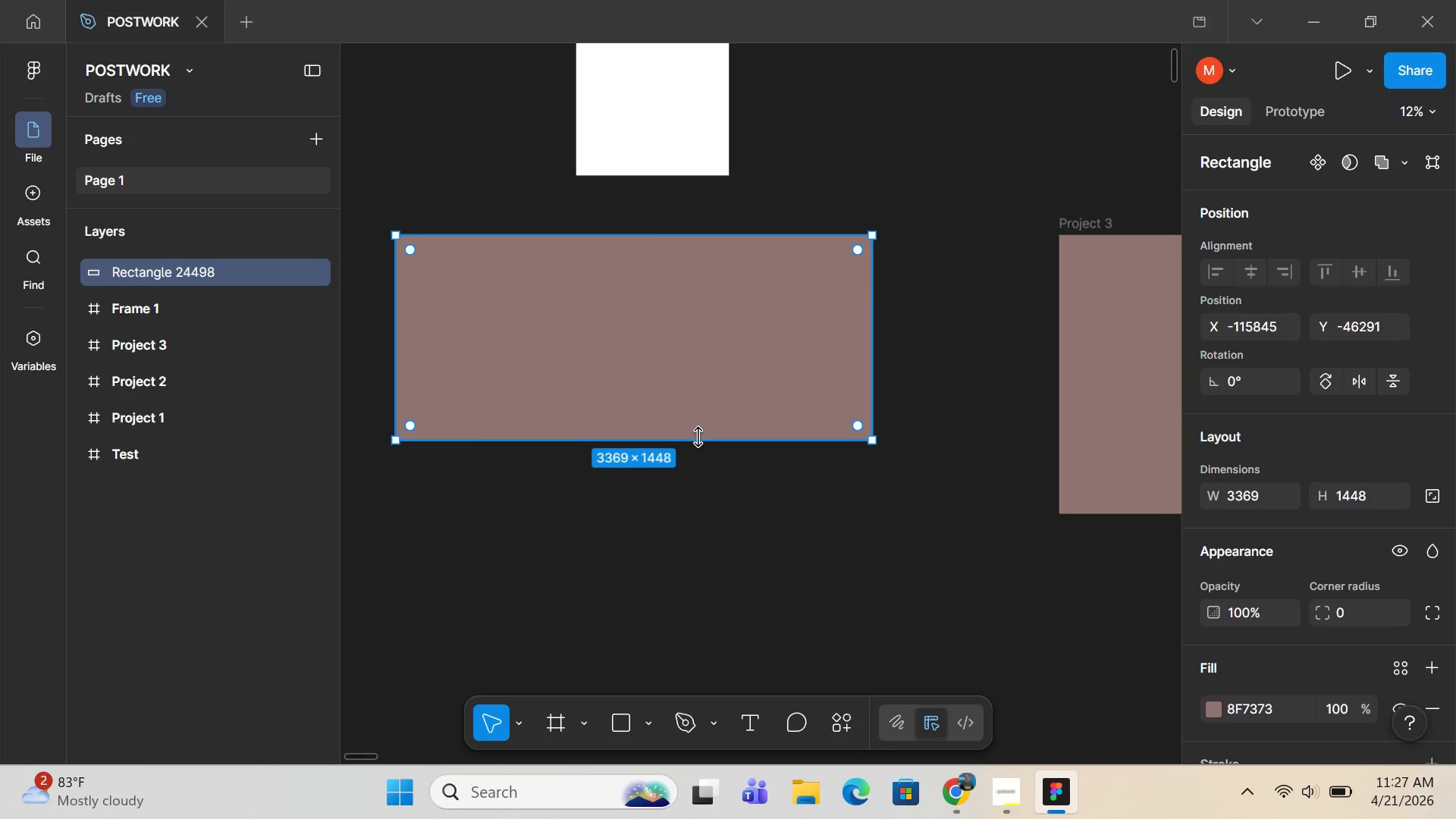 
left_click_drag(start_coordinate=[698, 438], to_coordinate=[698, 613])
 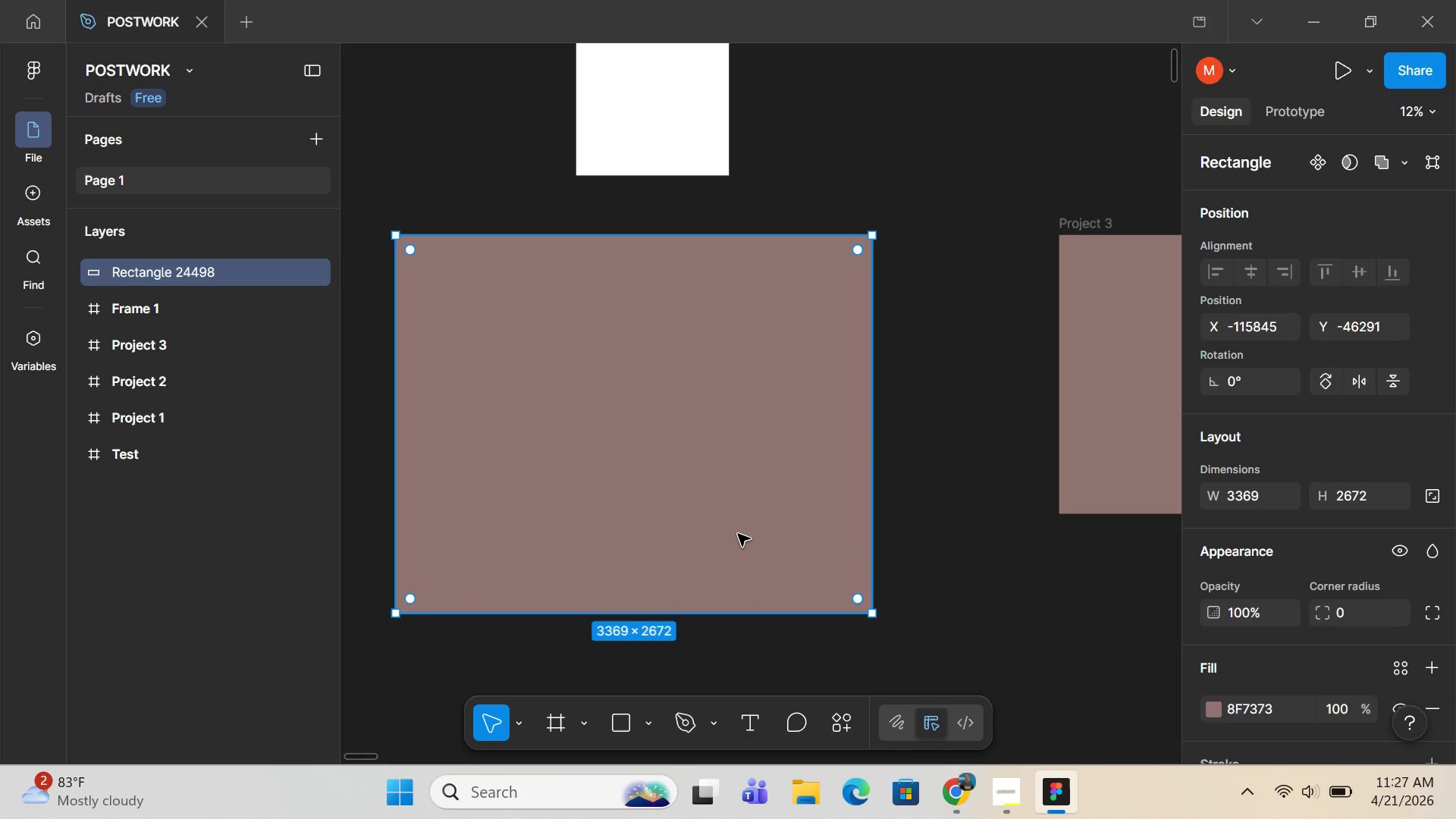 
scroll: coordinate [738, 534], scroll_direction: down, amount: 4.0
 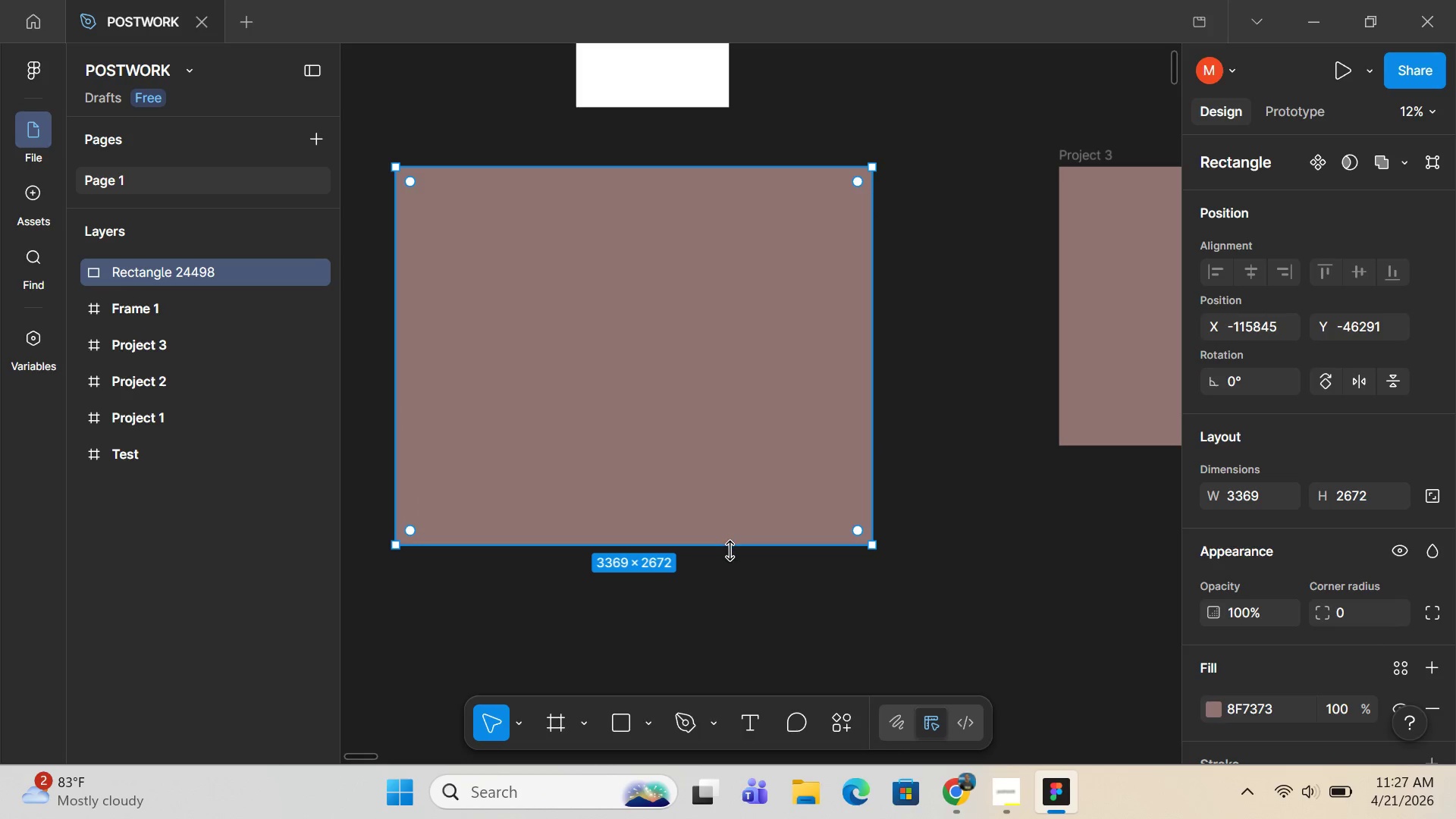 
left_click_drag(start_coordinate=[730, 551], to_coordinate=[735, 688])
 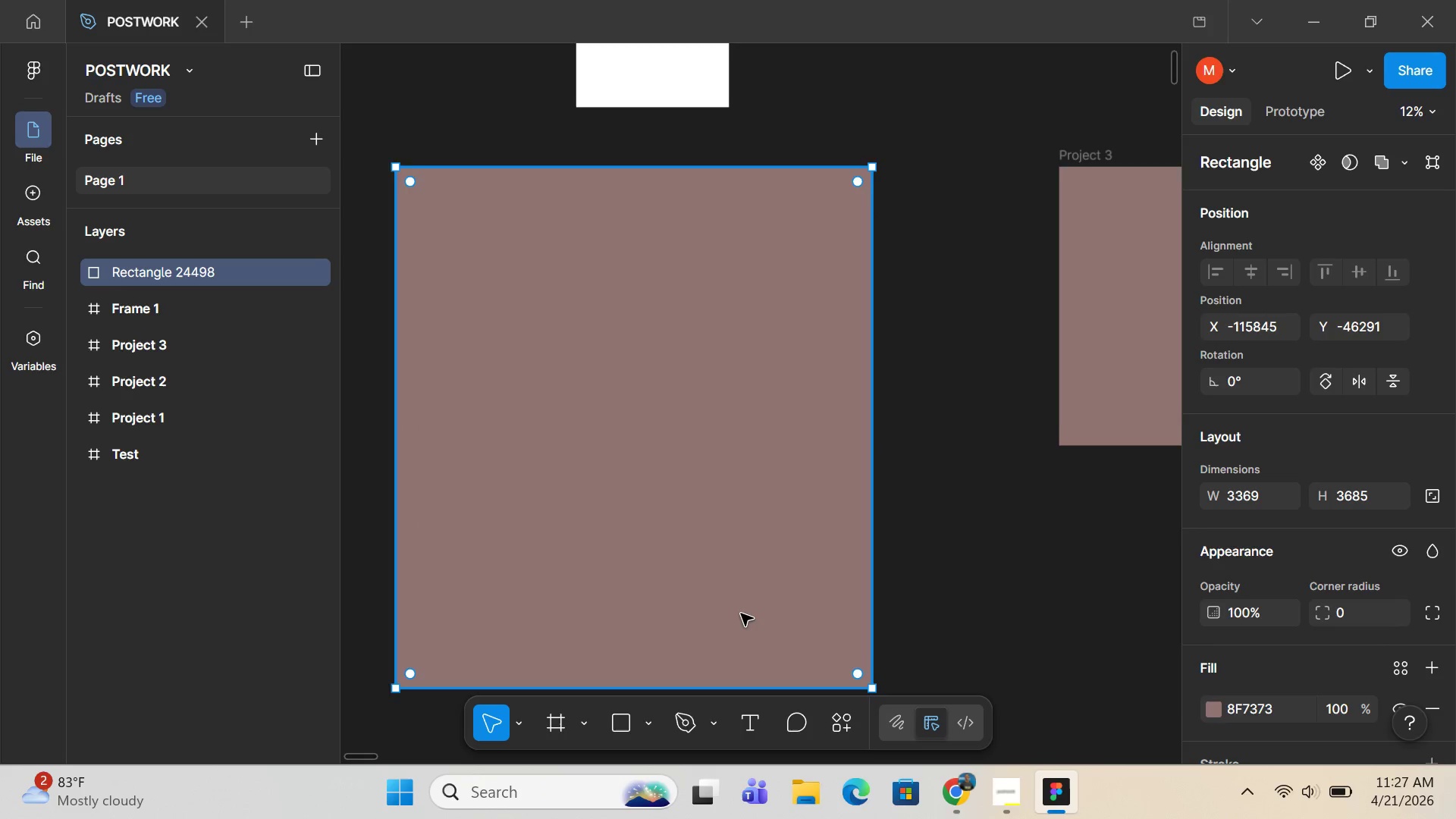 
scroll: coordinate [741, 613], scroll_direction: up, amount: 3.0
 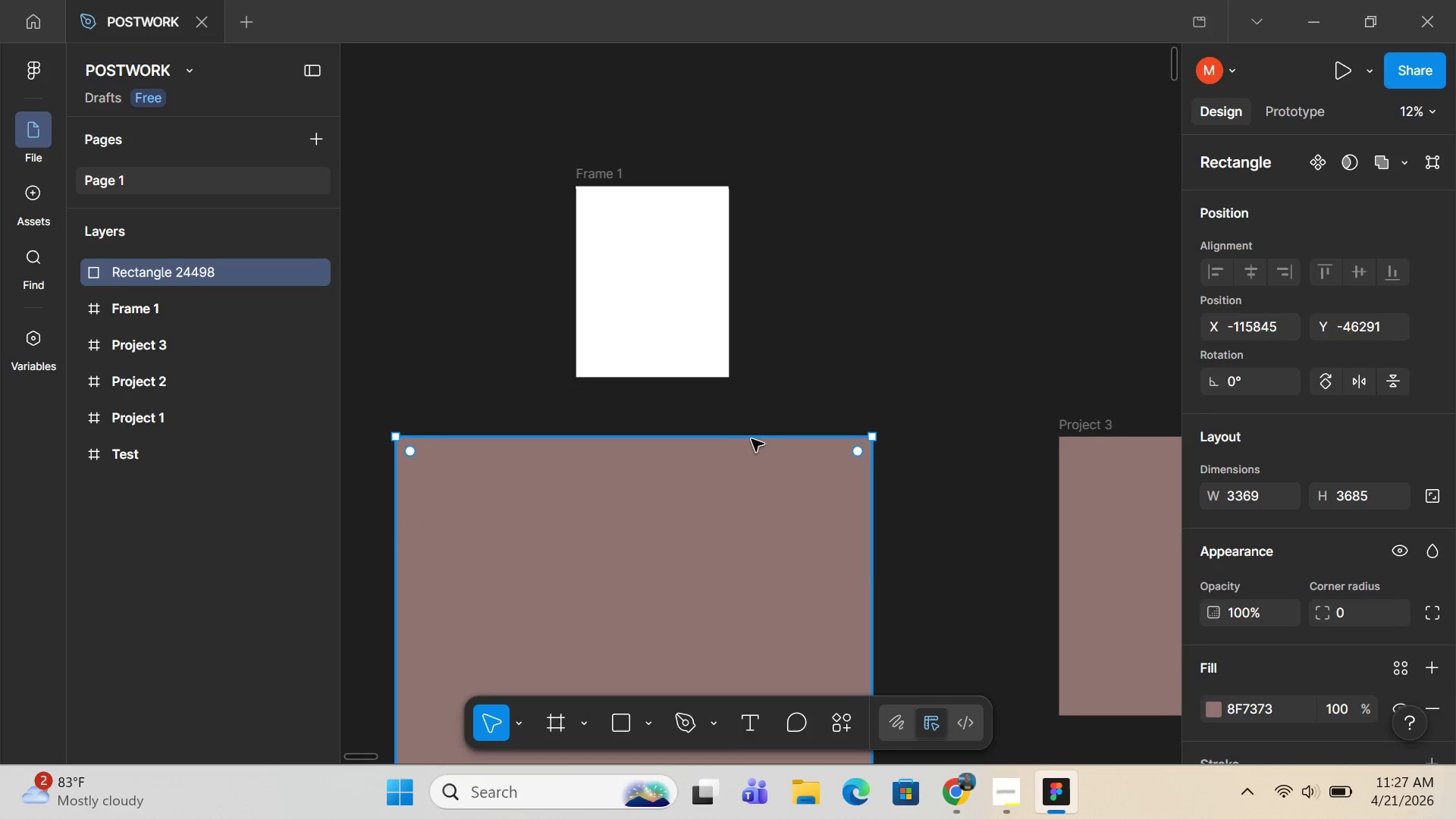 
scroll: coordinate [752, 439], scroll_direction: down, amount: 2.0
 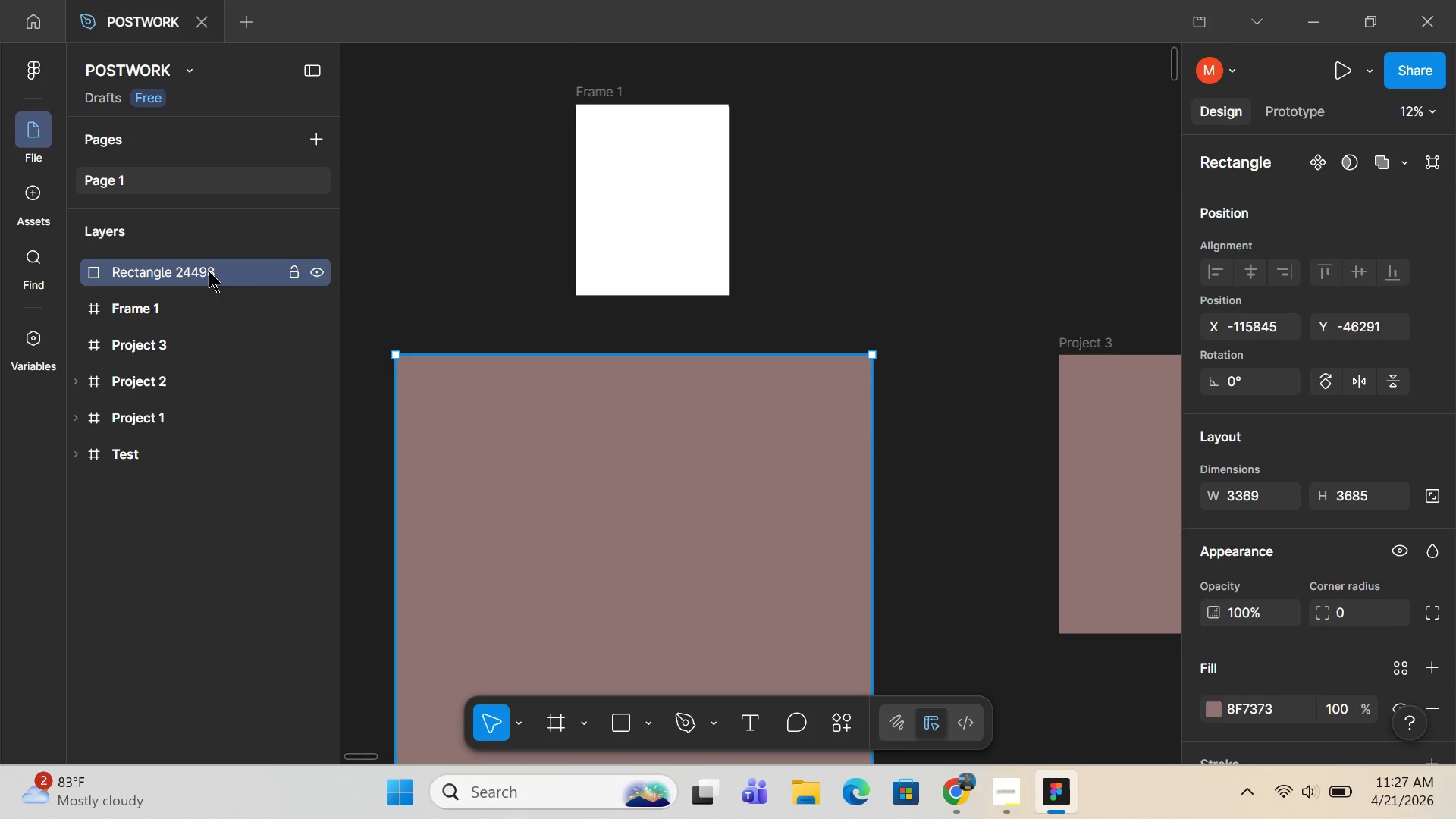 
double_click([209, 271])
 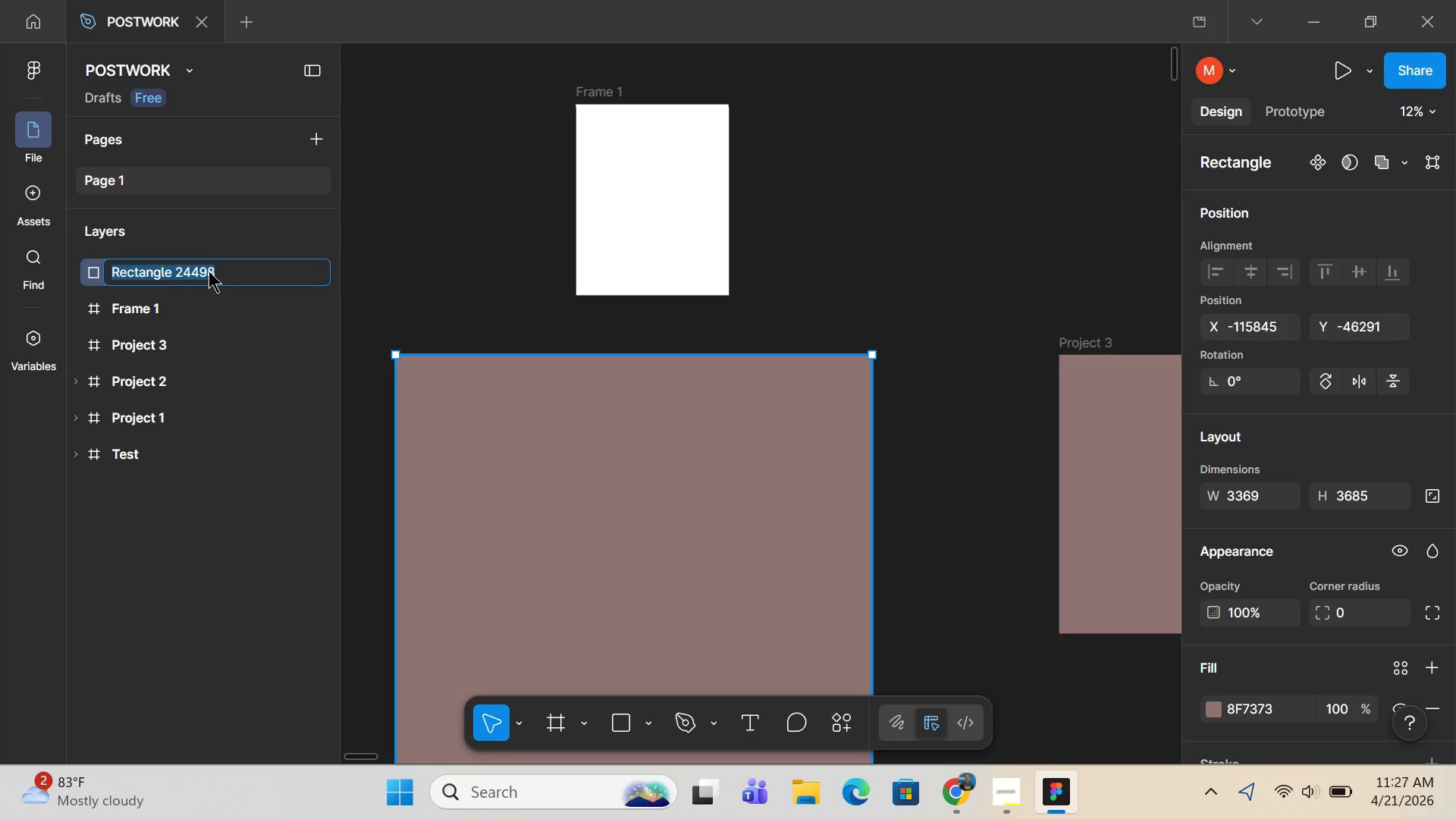 
type(Background)
 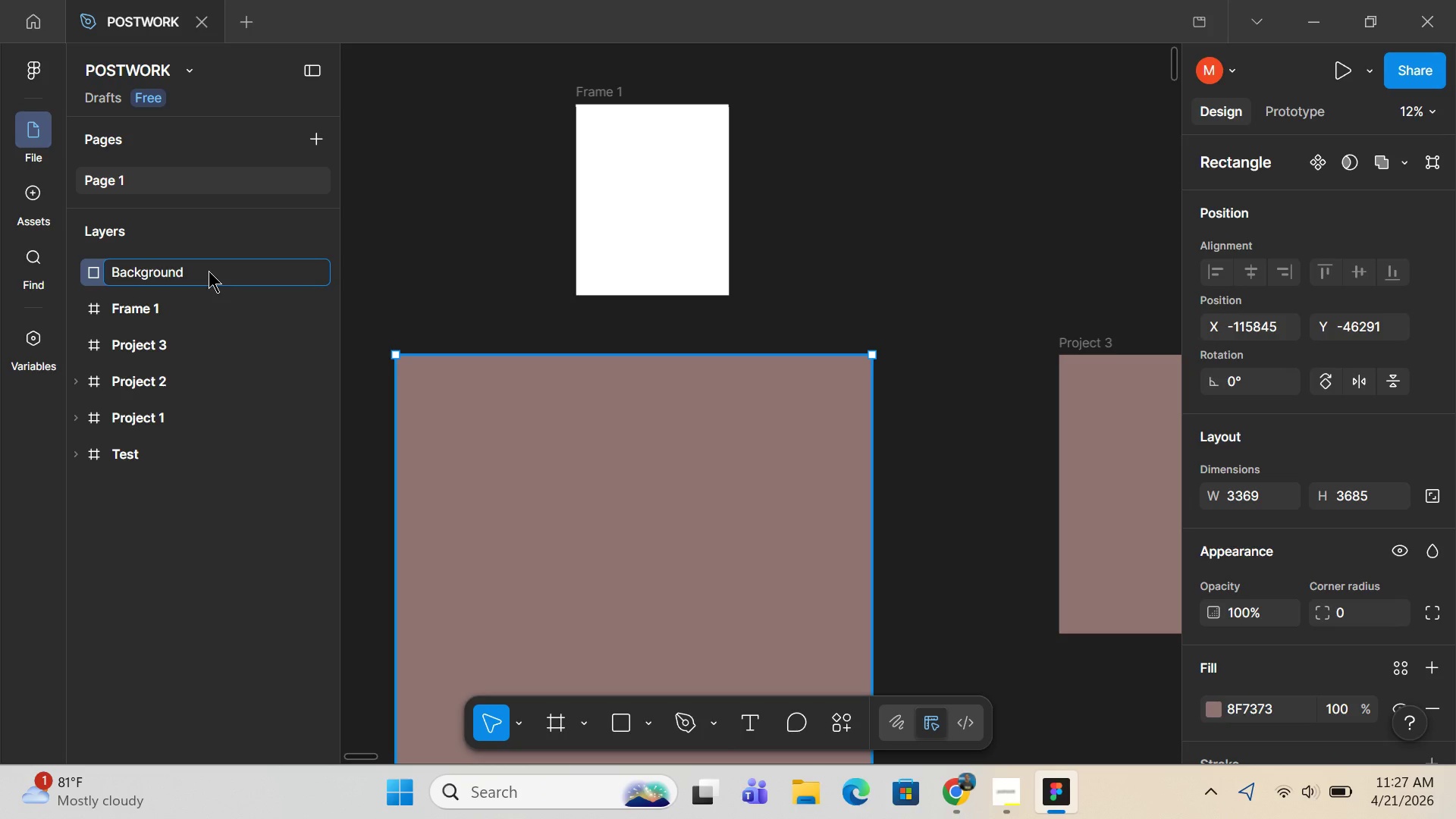 
key(Enter)
 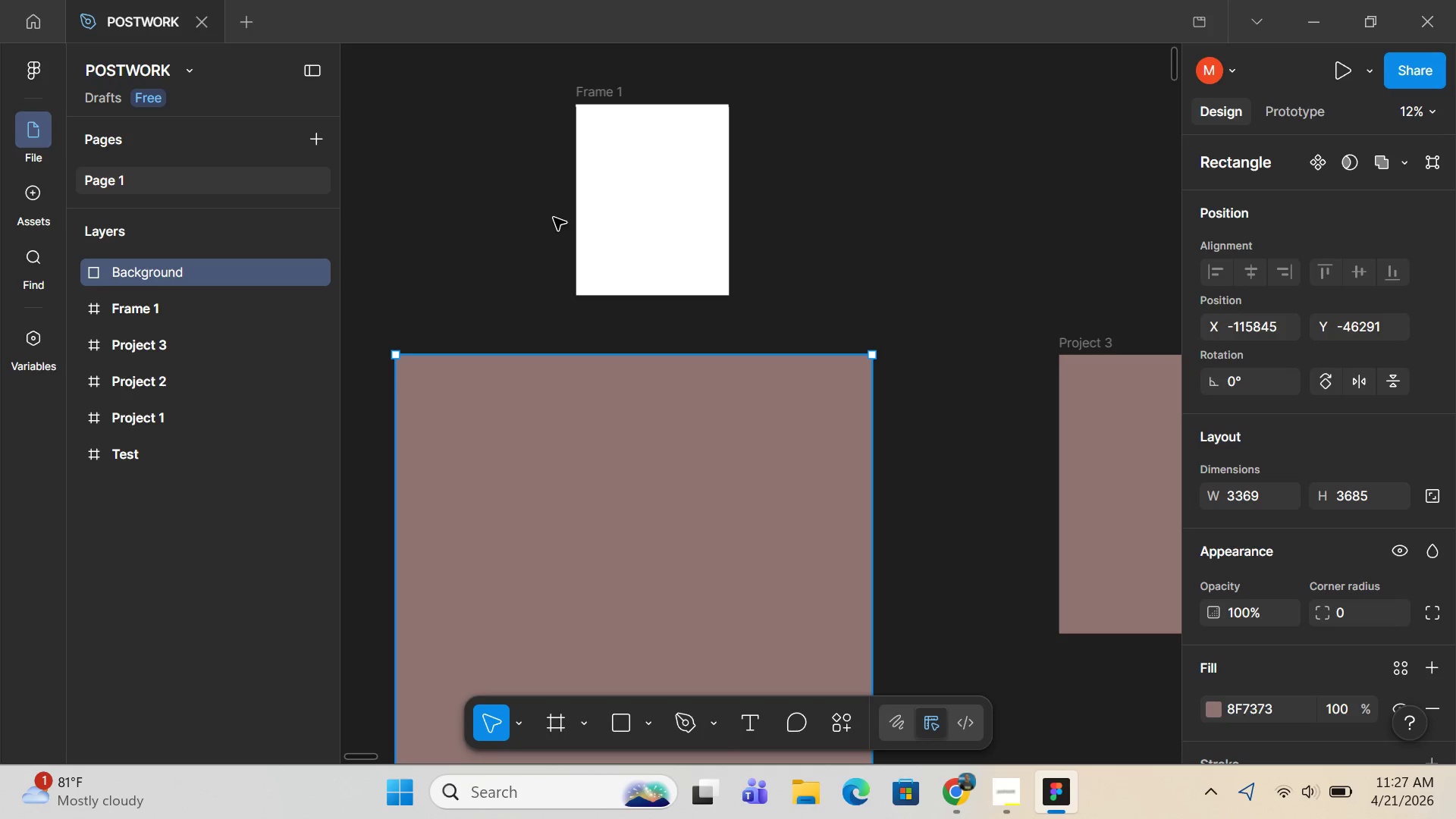 
left_click([646, 155])
 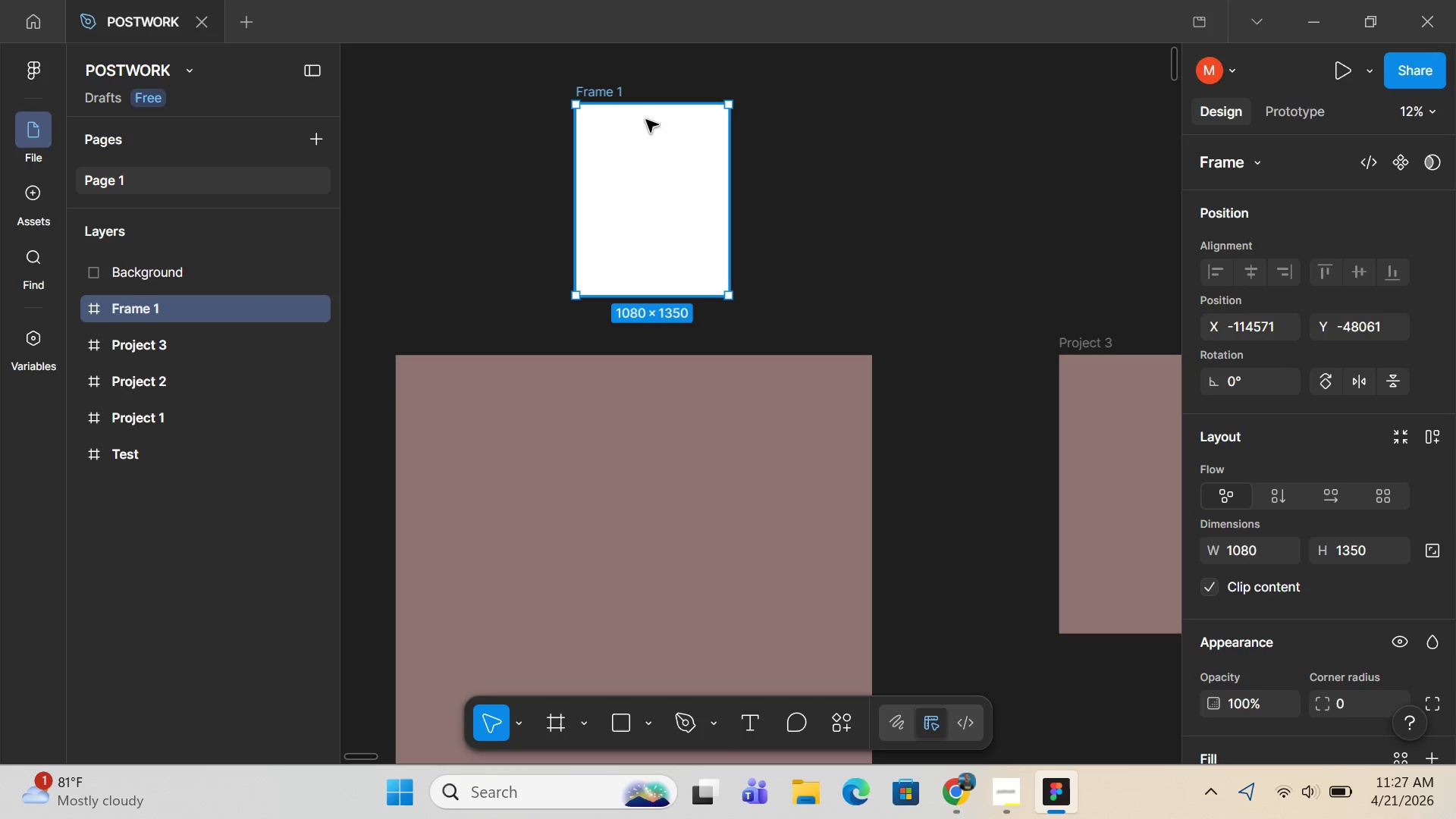 
left_click_drag(start_coordinate=[646, 120], to_coordinate=[595, 266])
 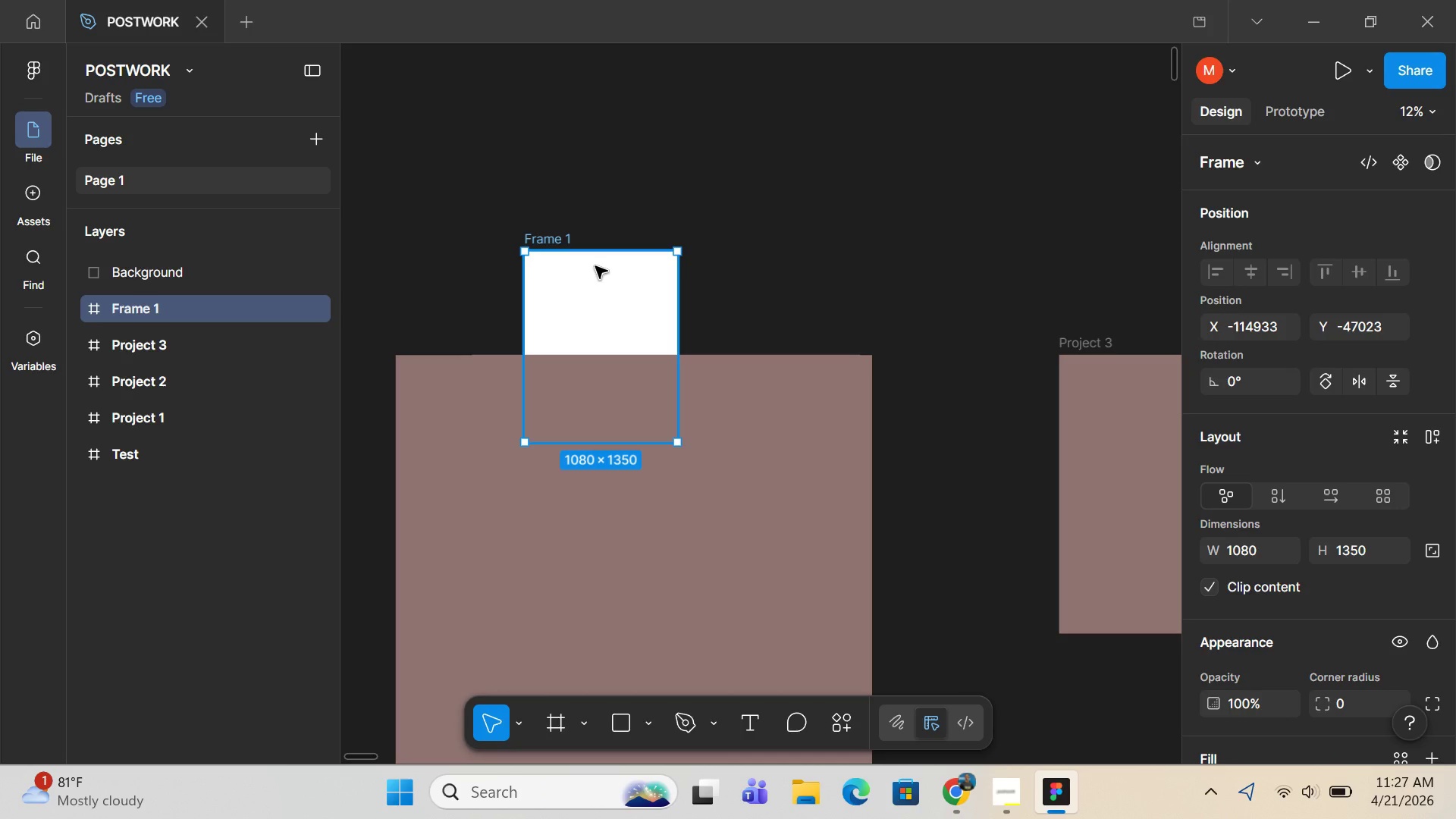 
key(Backspace)
 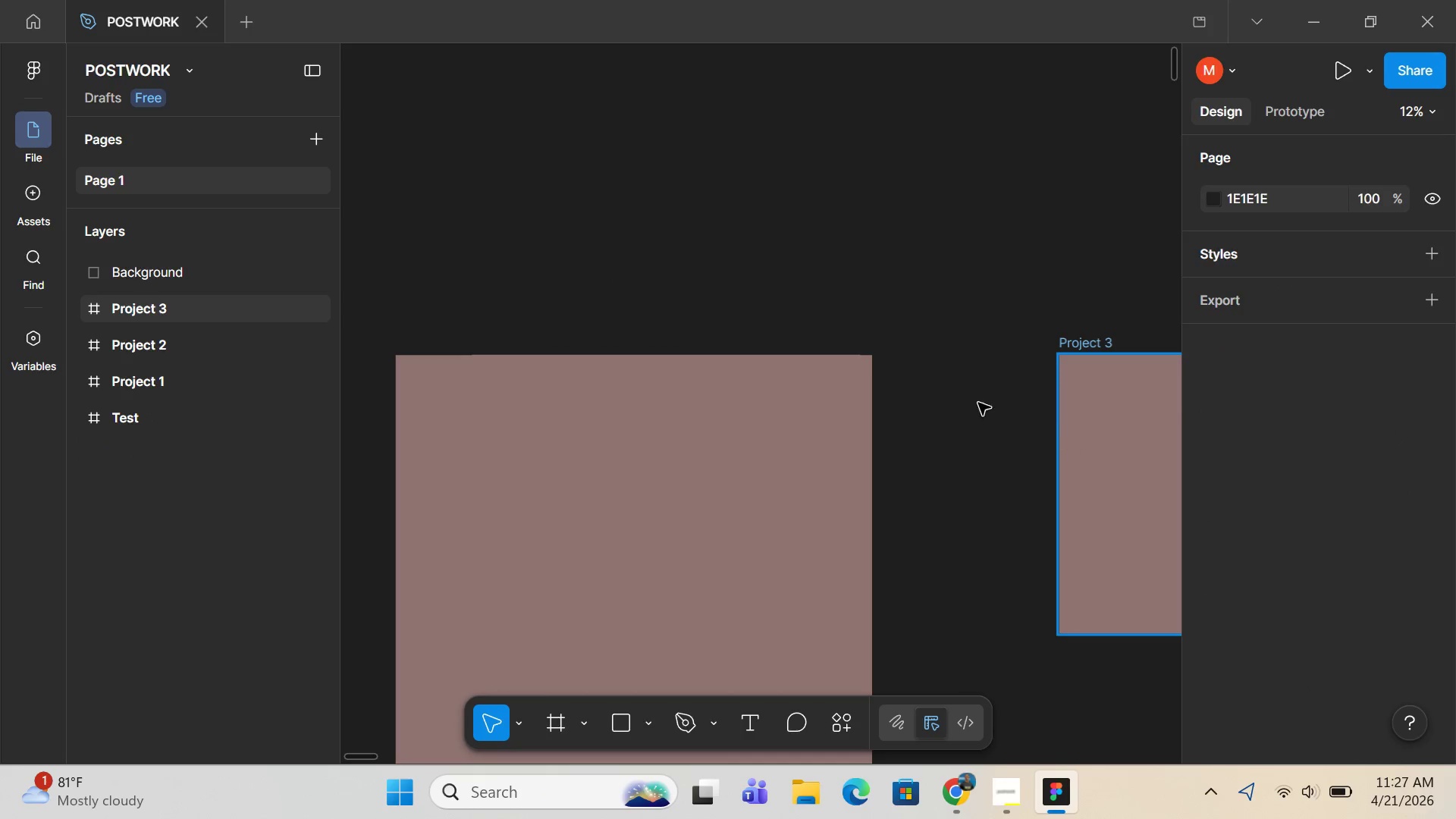 
scroll: coordinate [520, 408], scroll_direction: down, amount: 7.0
 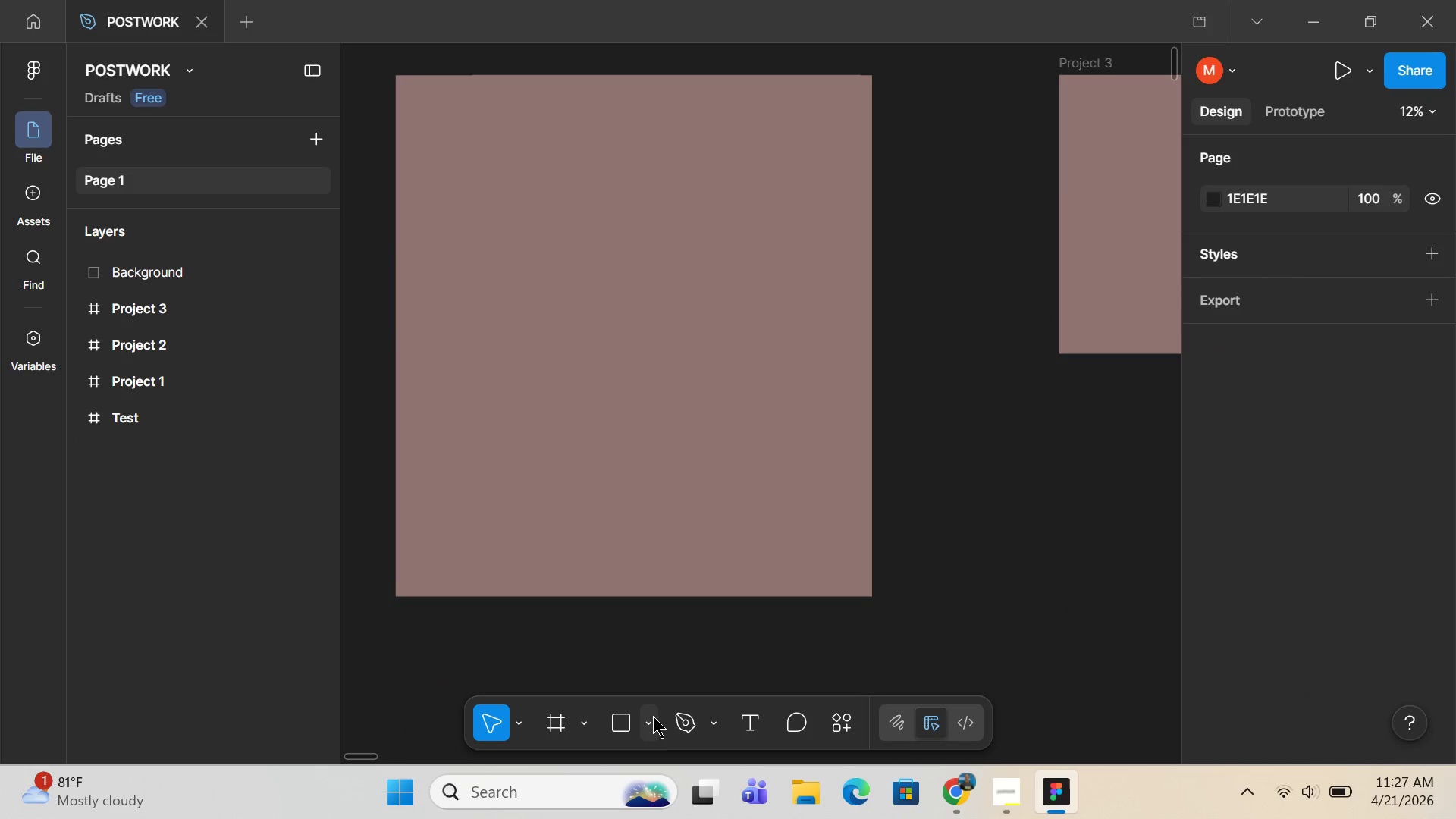 
left_click([550, 723])
 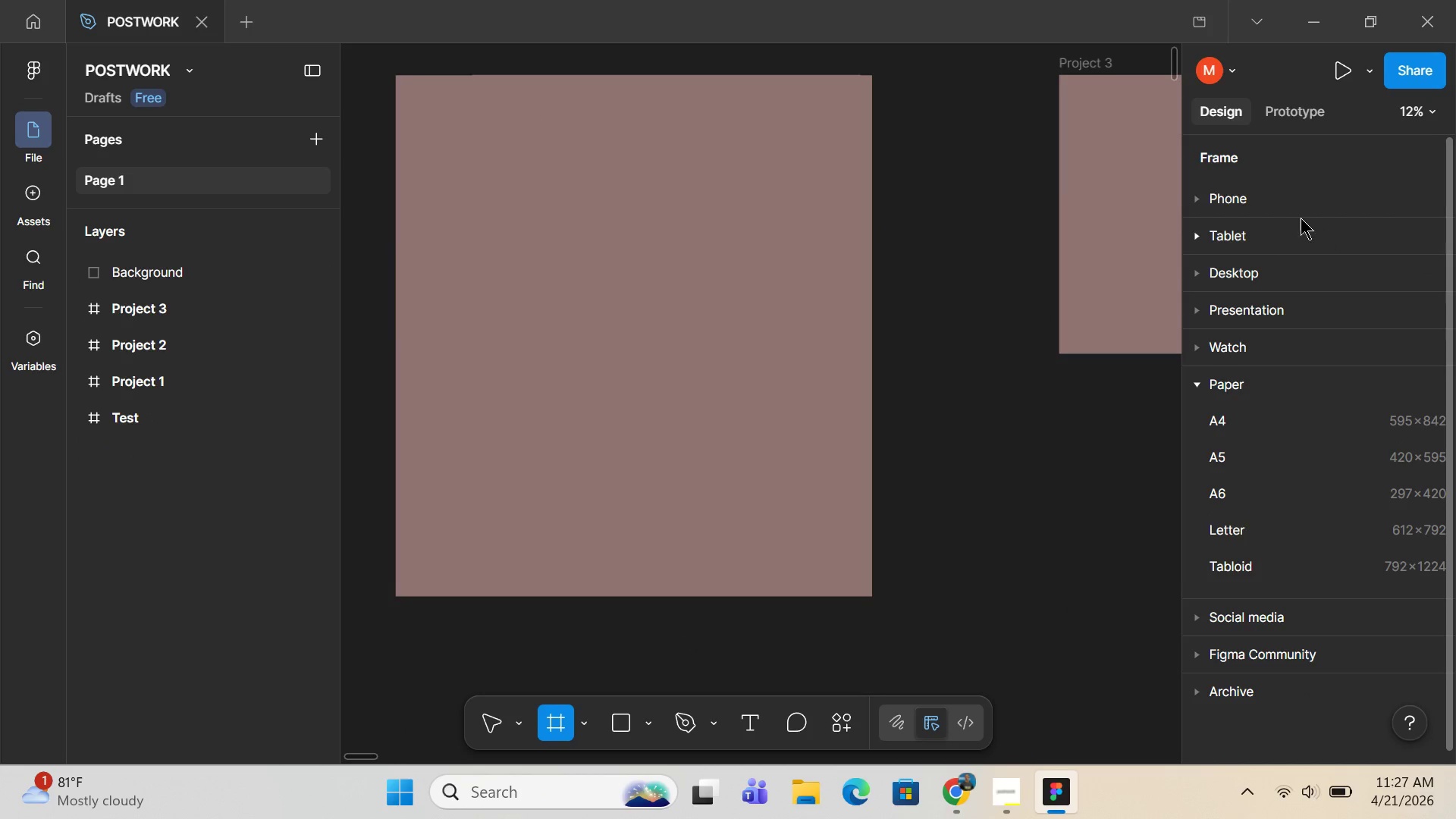 
left_click([1228, 267])
 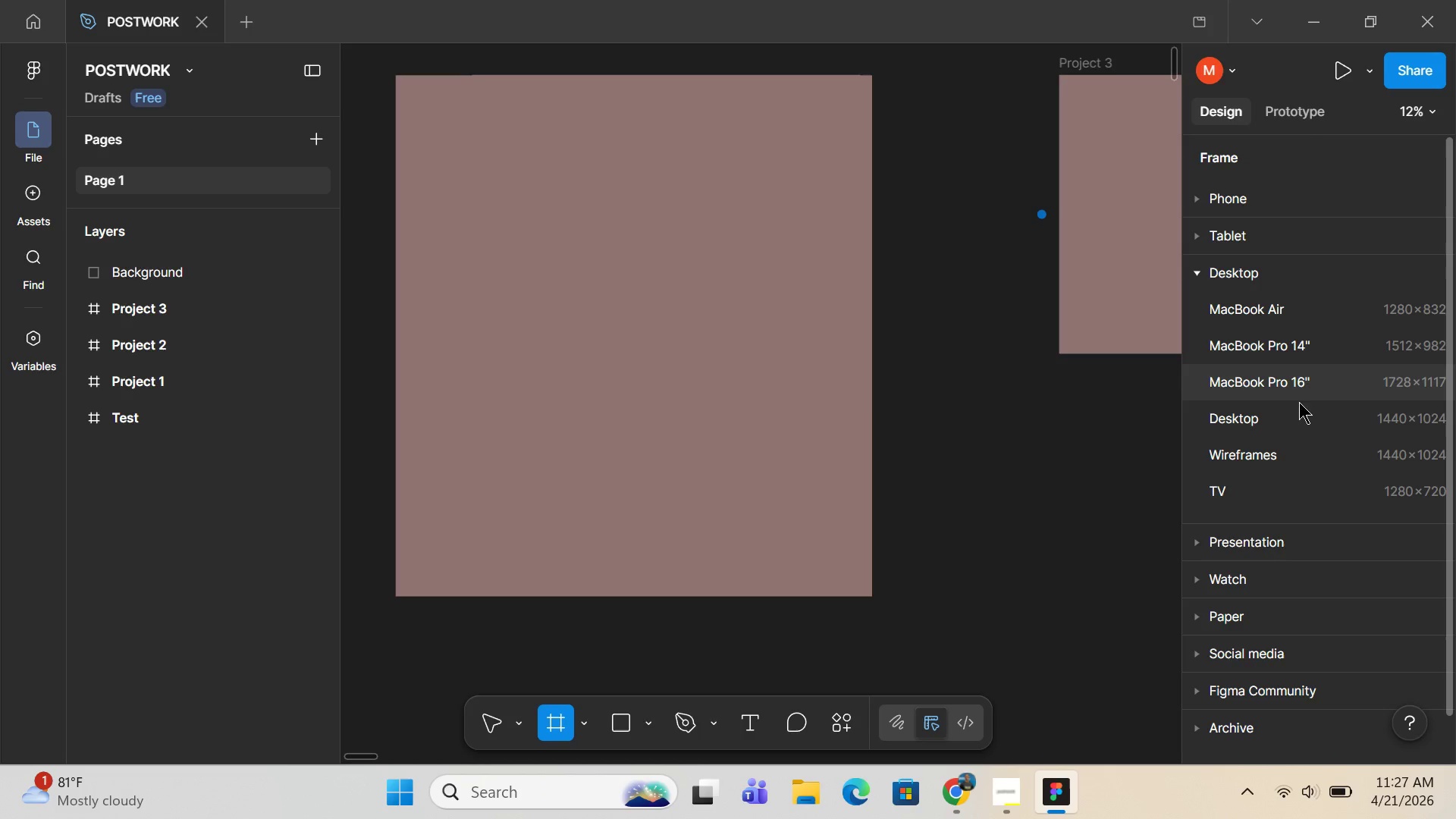 
left_click([1290, 411])
 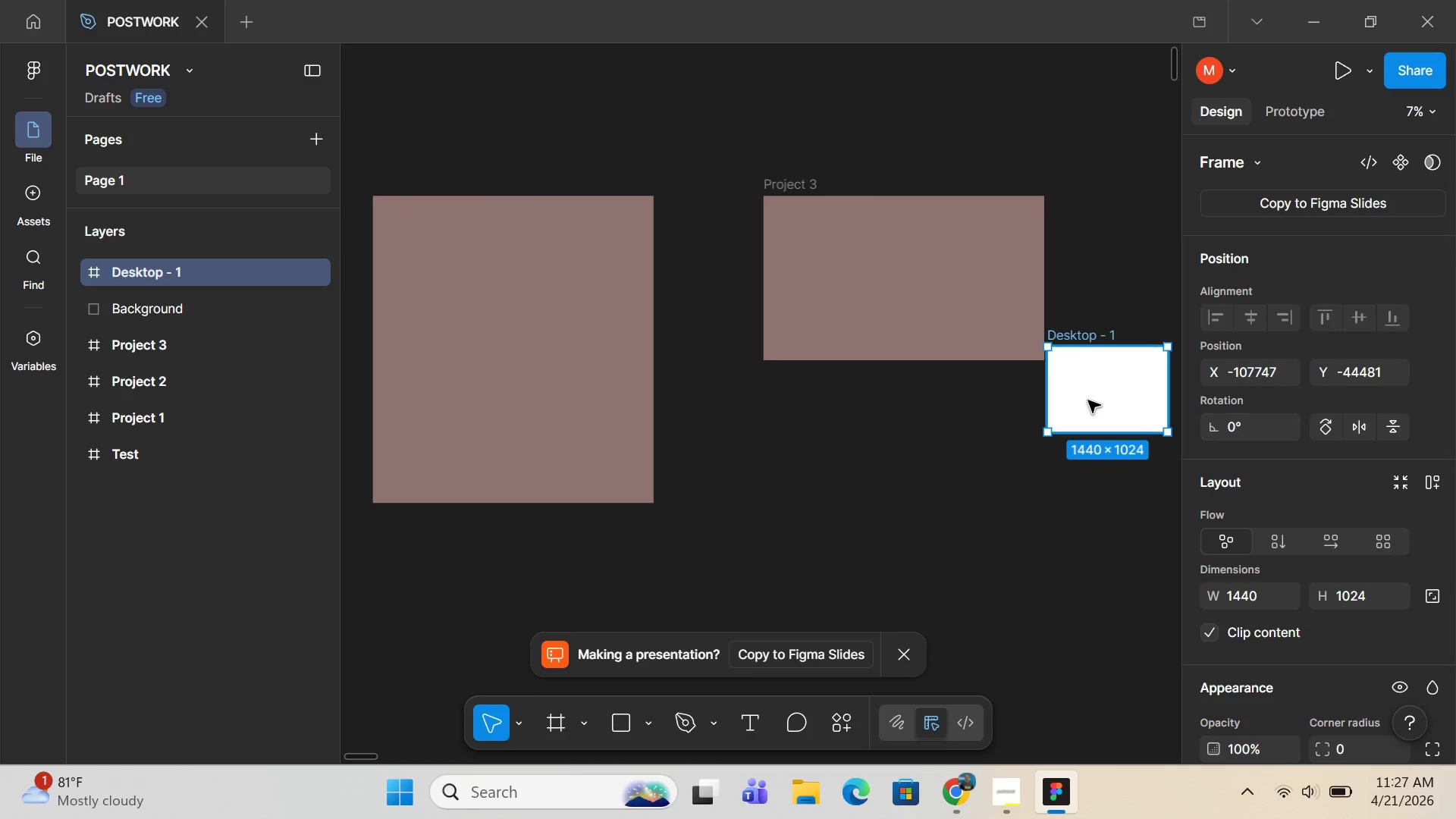 
left_click_drag(start_coordinate=[1094, 393], to_coordinate=[445, 268])
 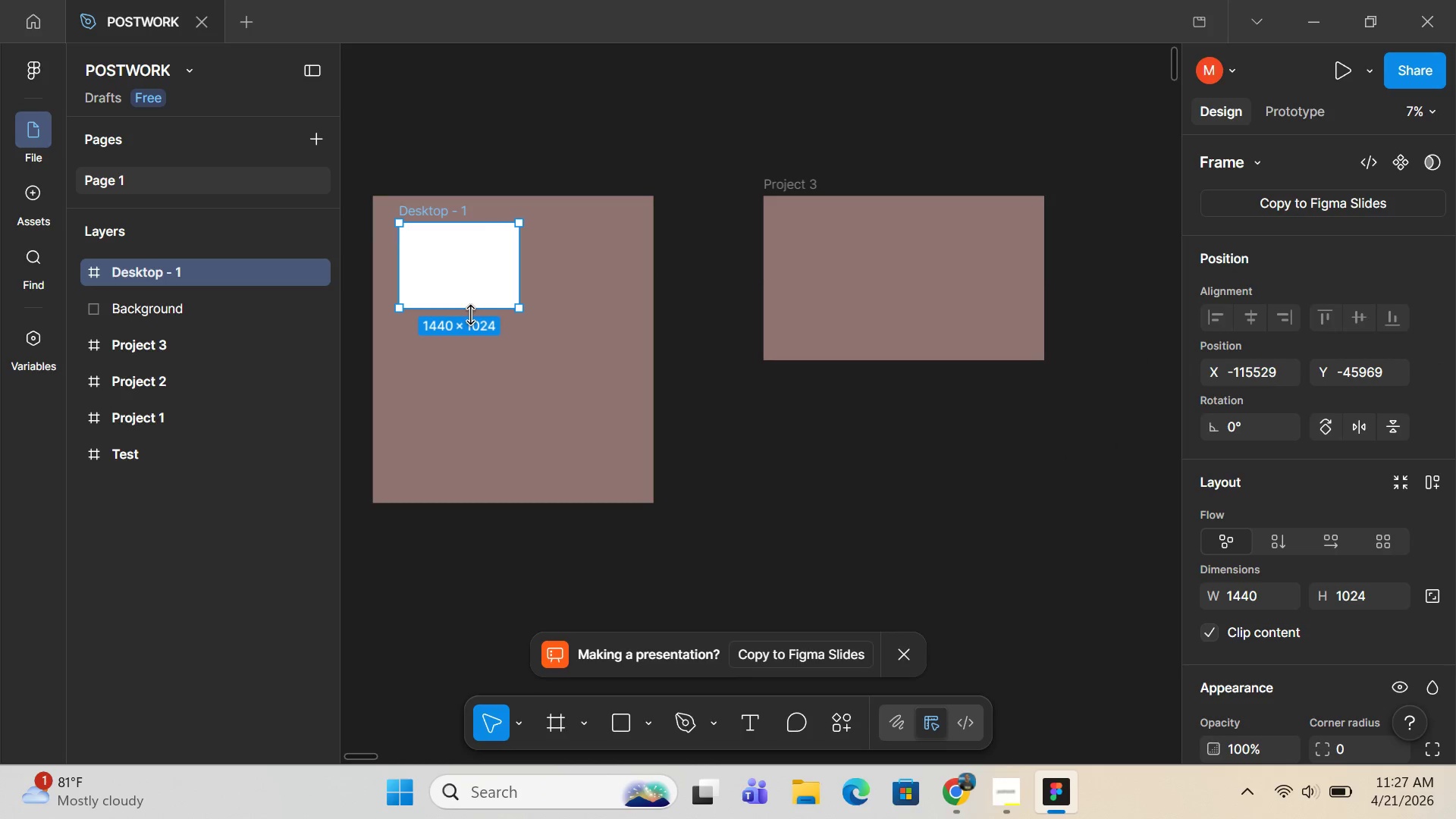 
left_click_drag(start_coordinate=[470, 315], to_coordinate=[470, 418])
 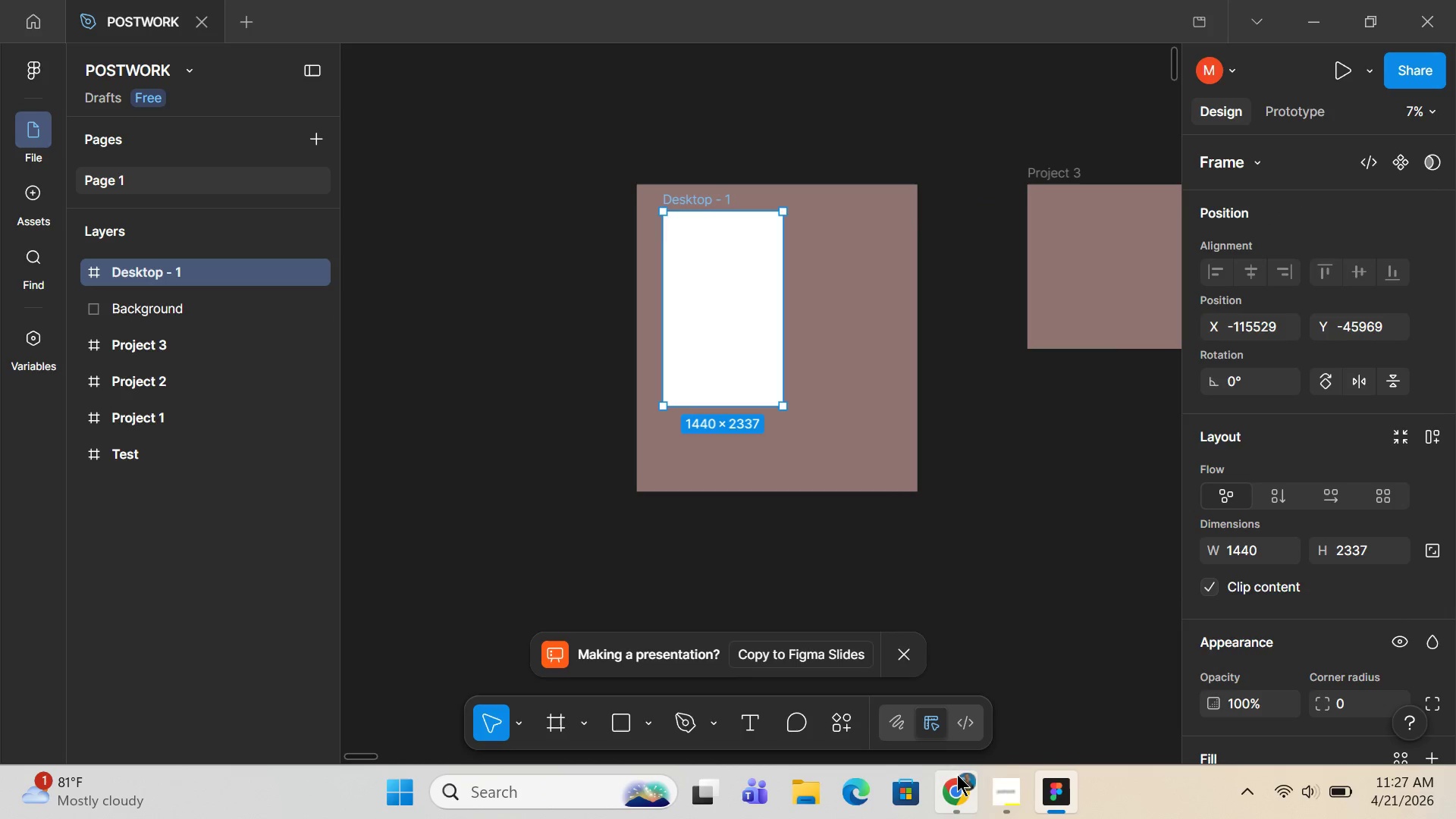 
left_click([994, 787])